 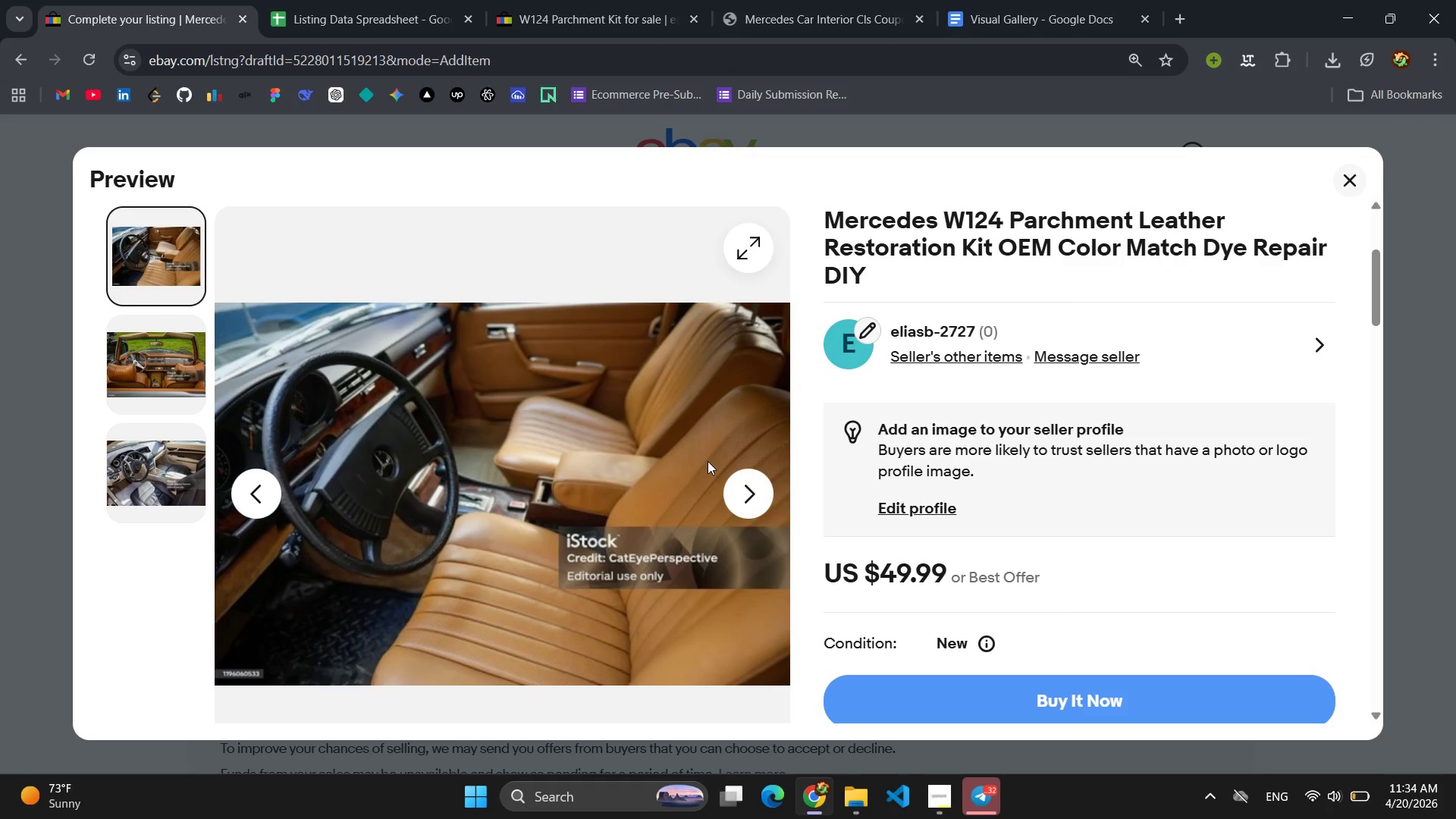 
left_click_drag(start_coordinate=[76, 154], to_coordinate=[1374, 734])
 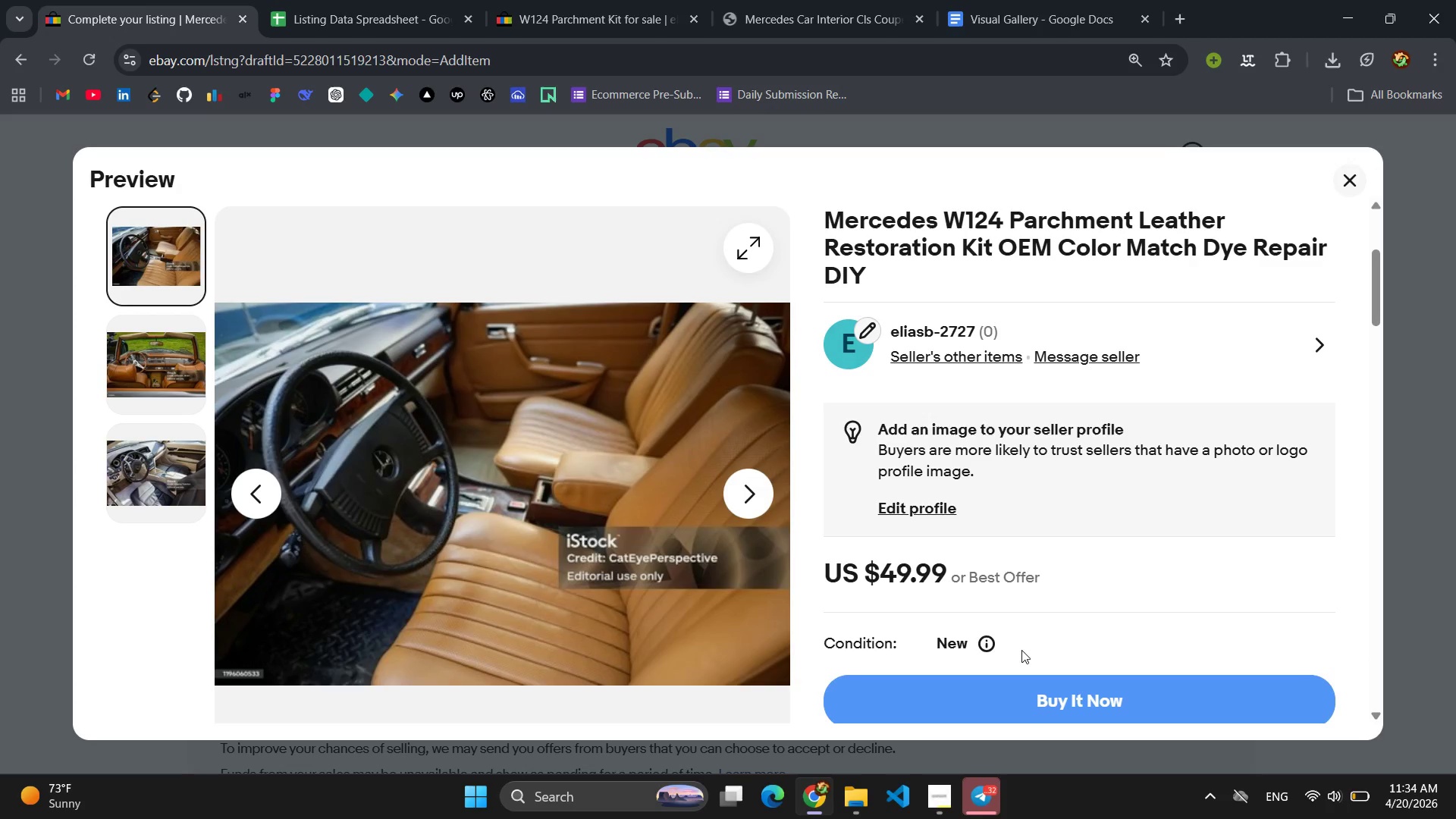 
scroll: coordinate [596, 583], scroll_direction: down, amount: 13.0
 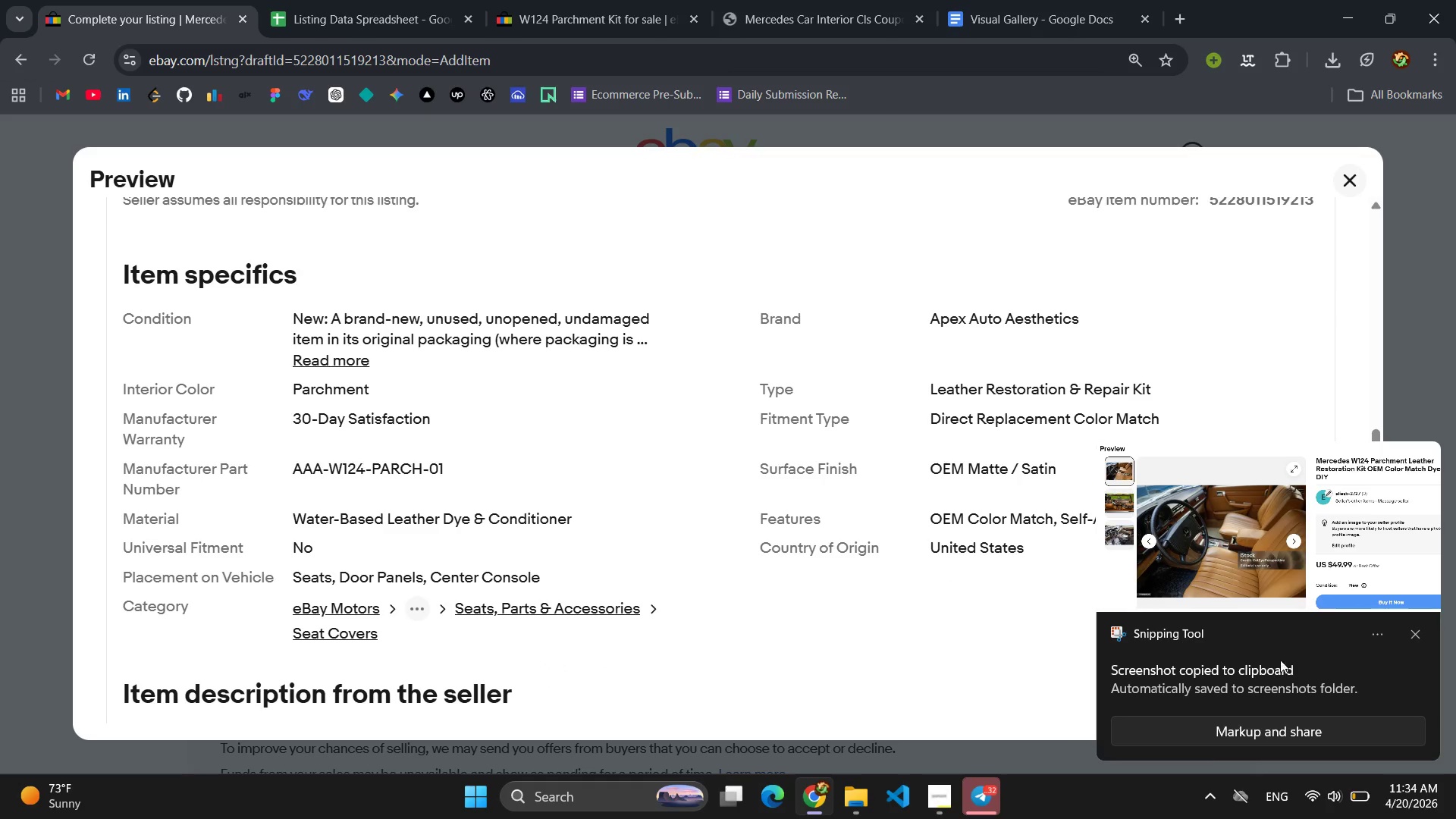 
left_click([1412, 632])
 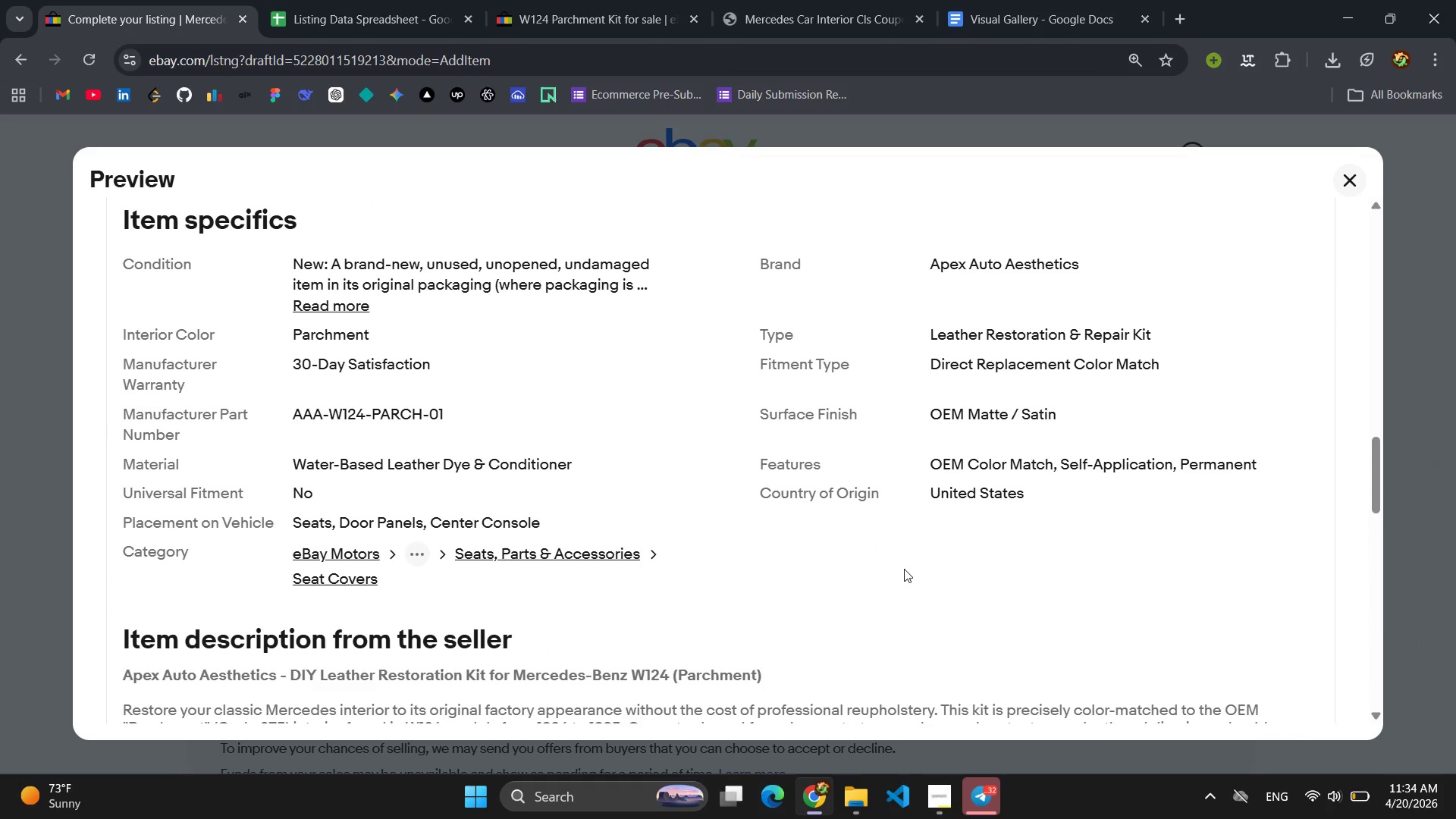 
key(Meta+Shift+ShiftLeft)
 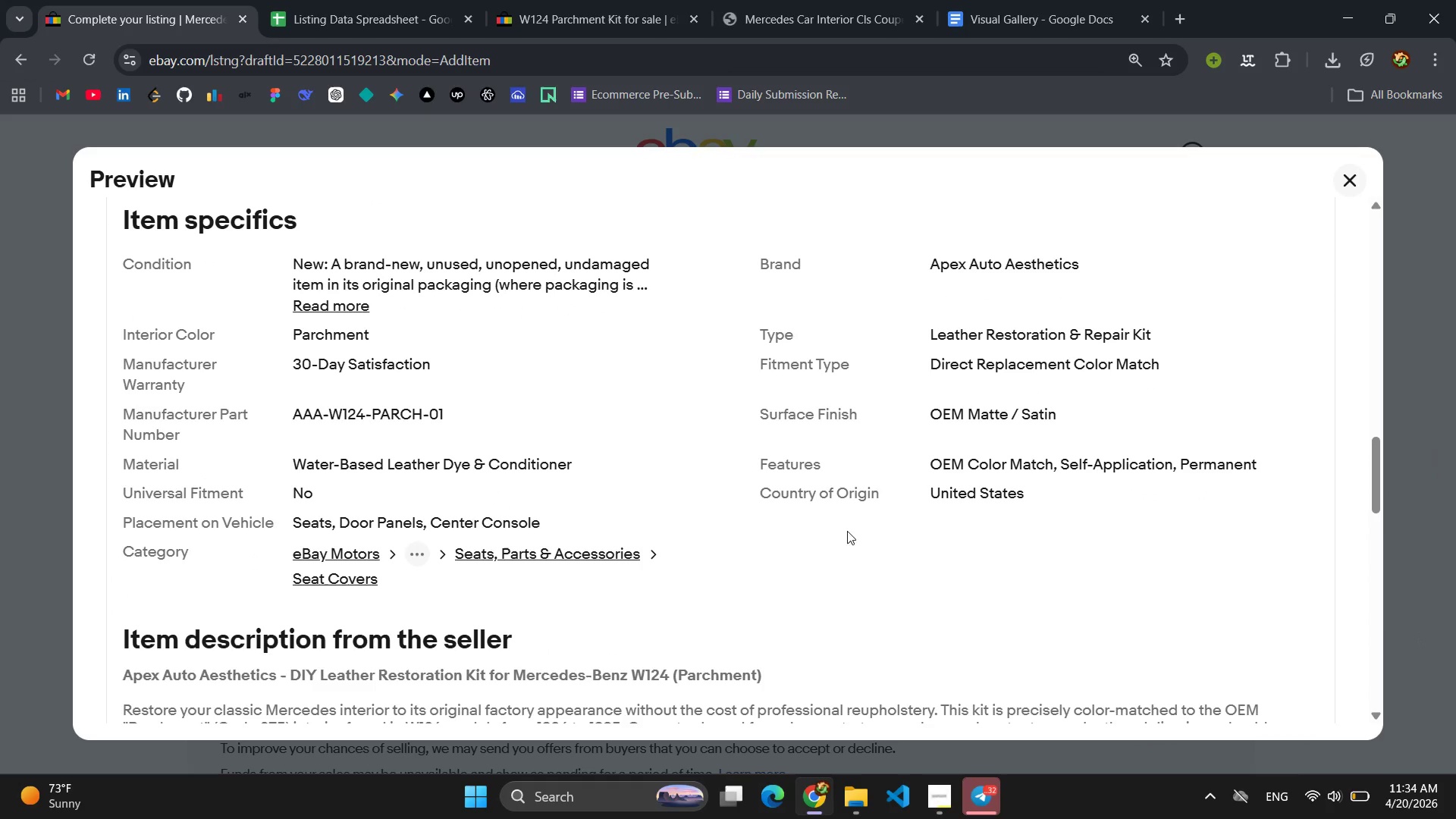 
key(Meta+Shift+S)
 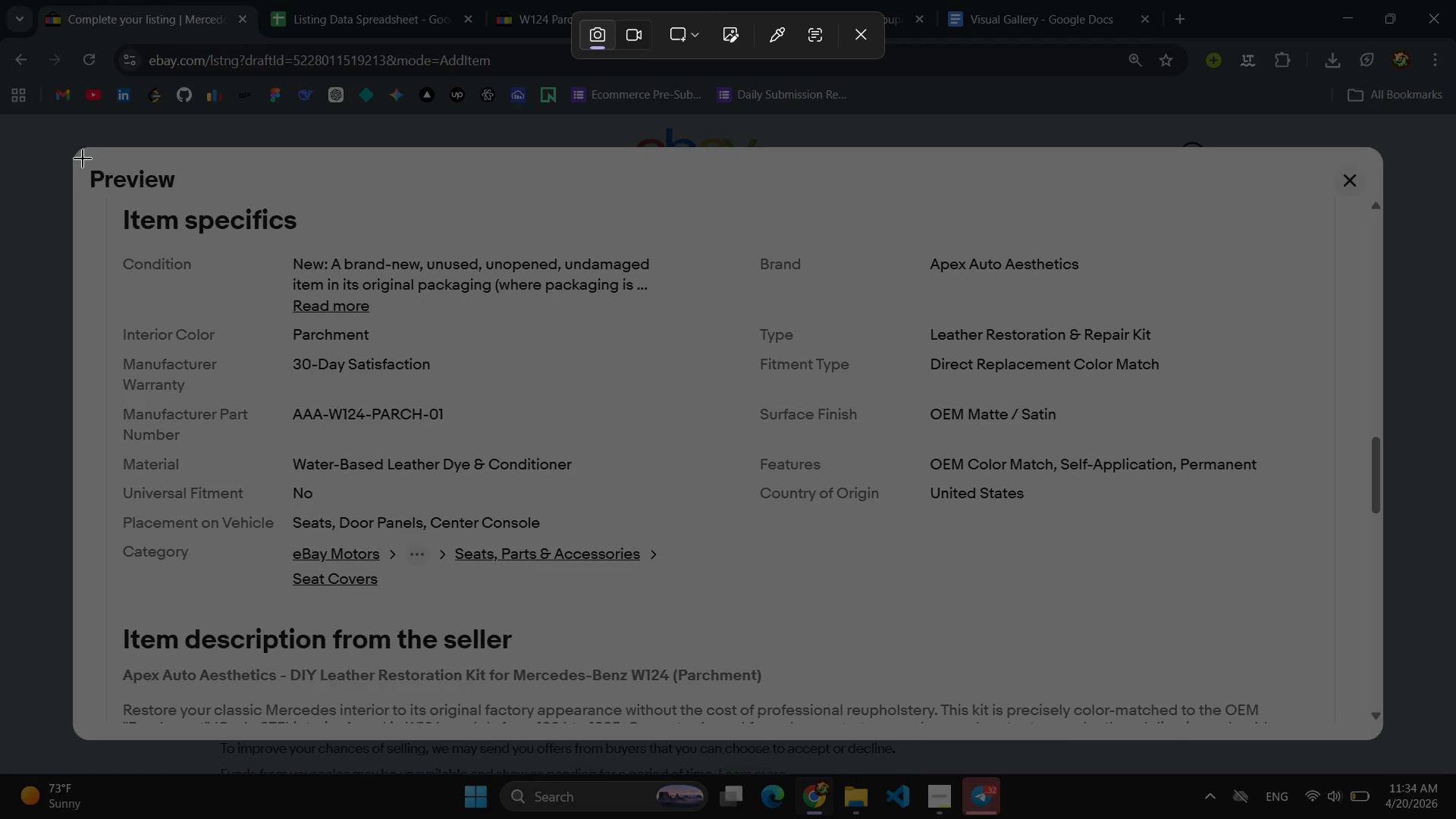 
left_click_drag(start_coordinate=[82, 156], to_coordinate=[1379, 610])
 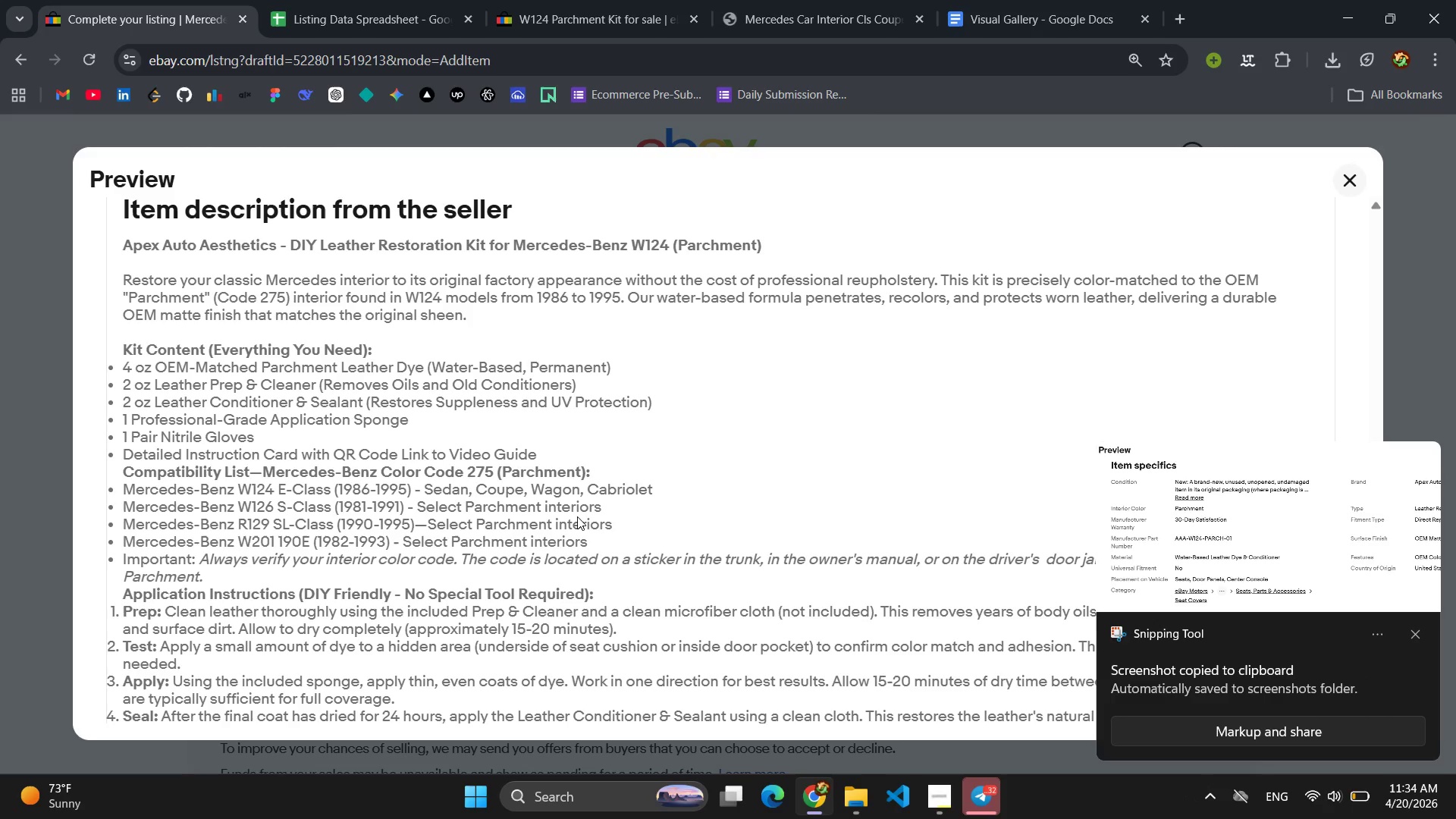 
wait(6.0)
 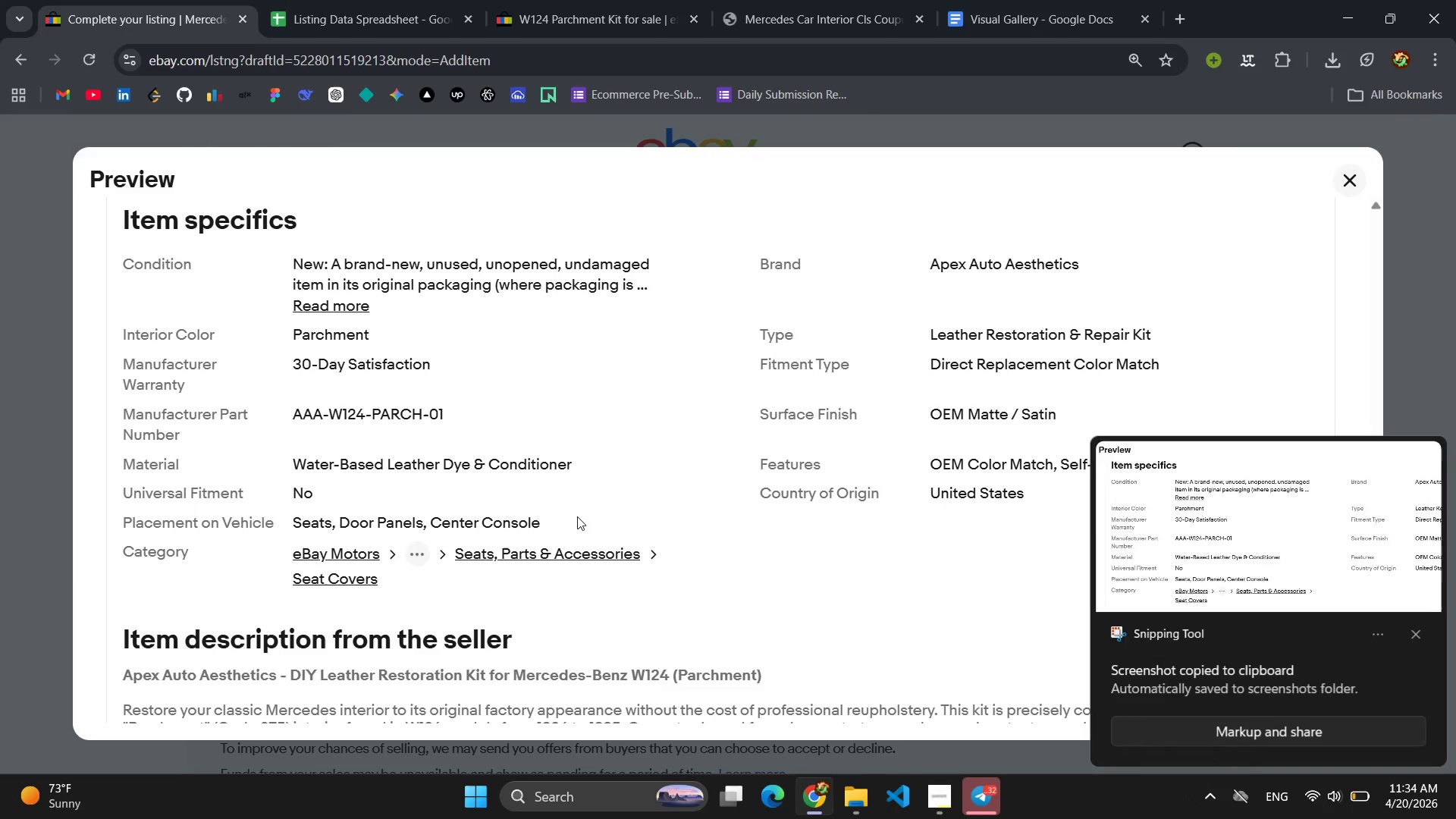 
left_click([1415, 630])
 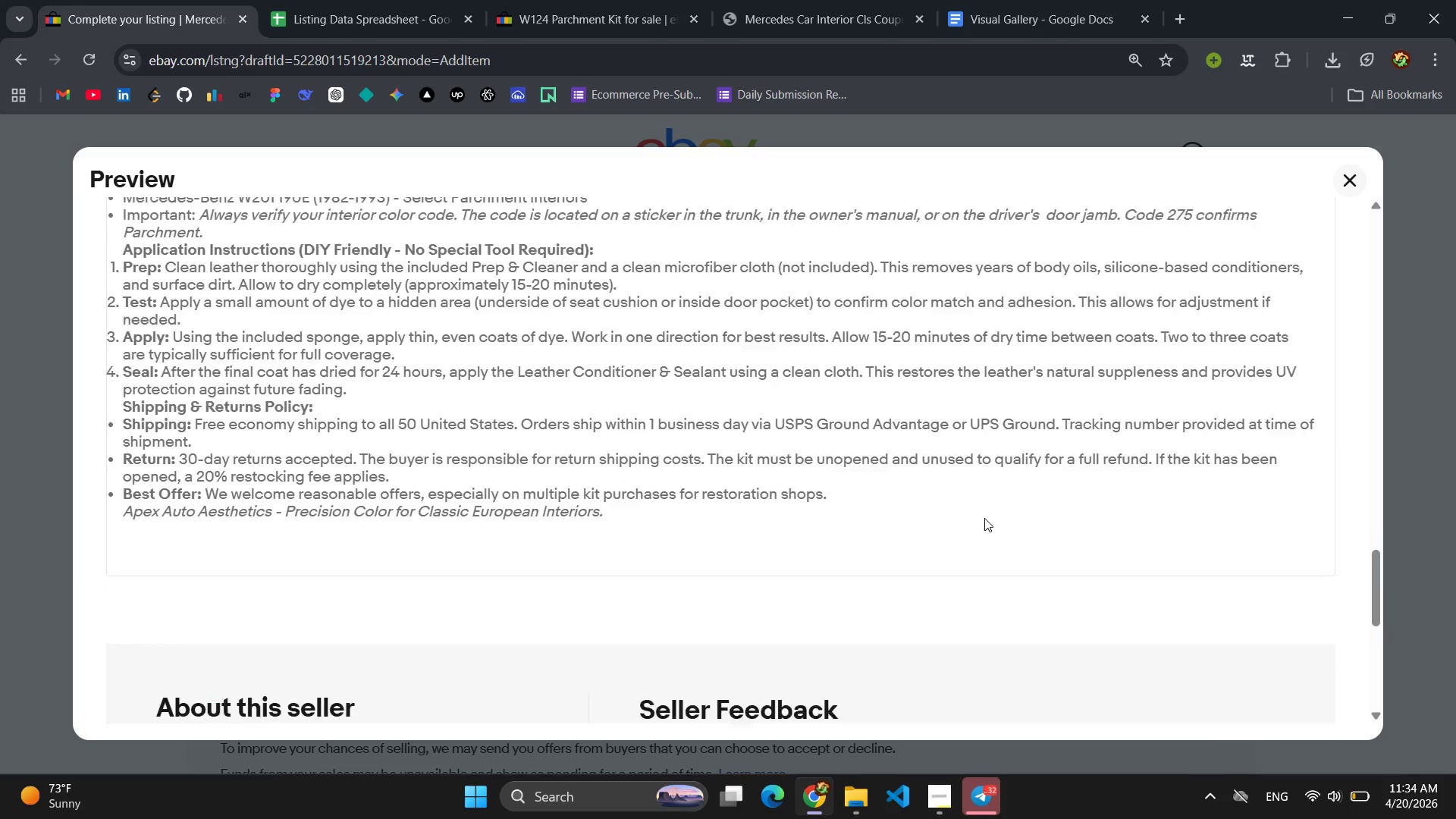 
key(Control+Minus)
 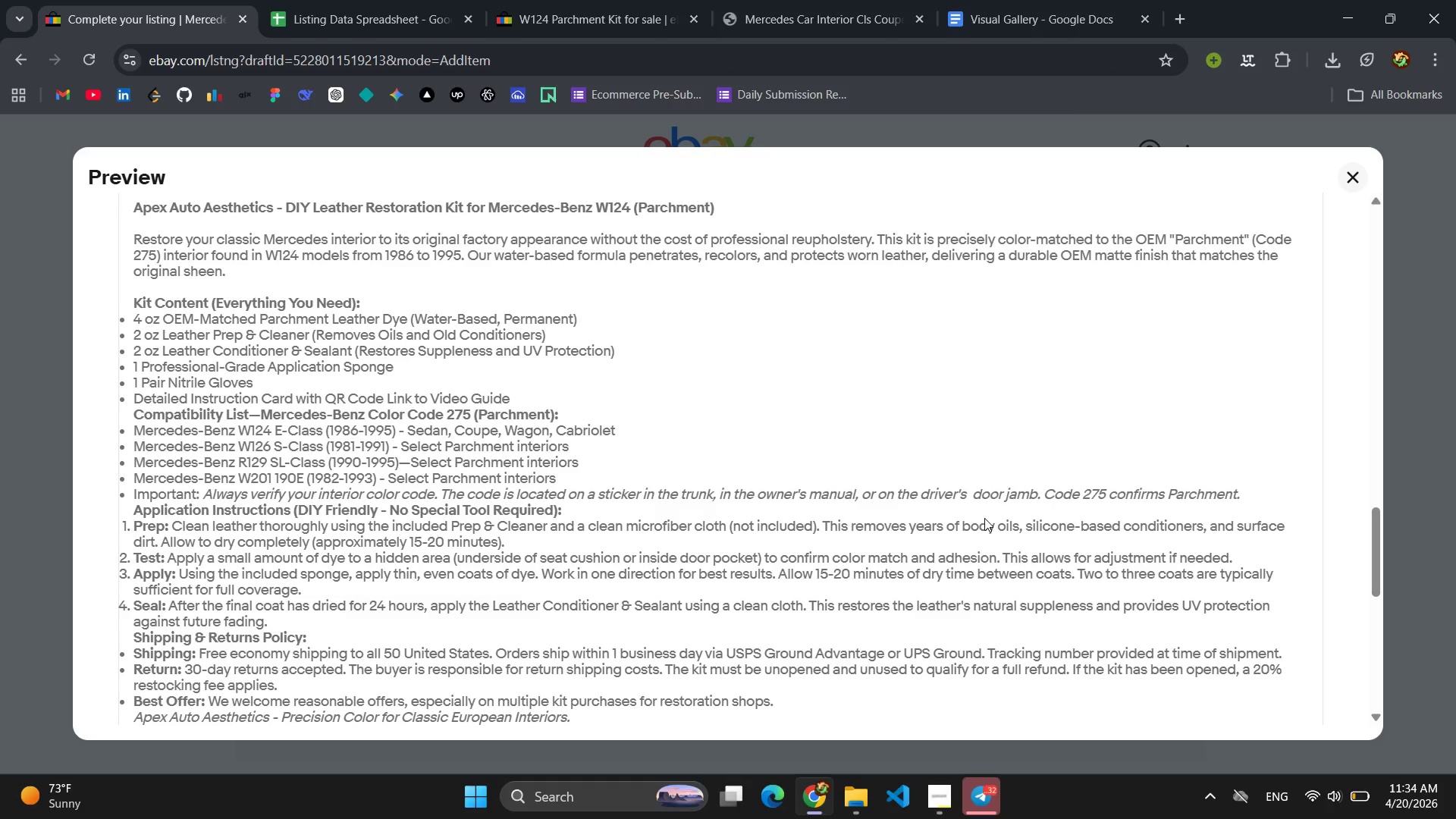 
key(Control+Minus)
 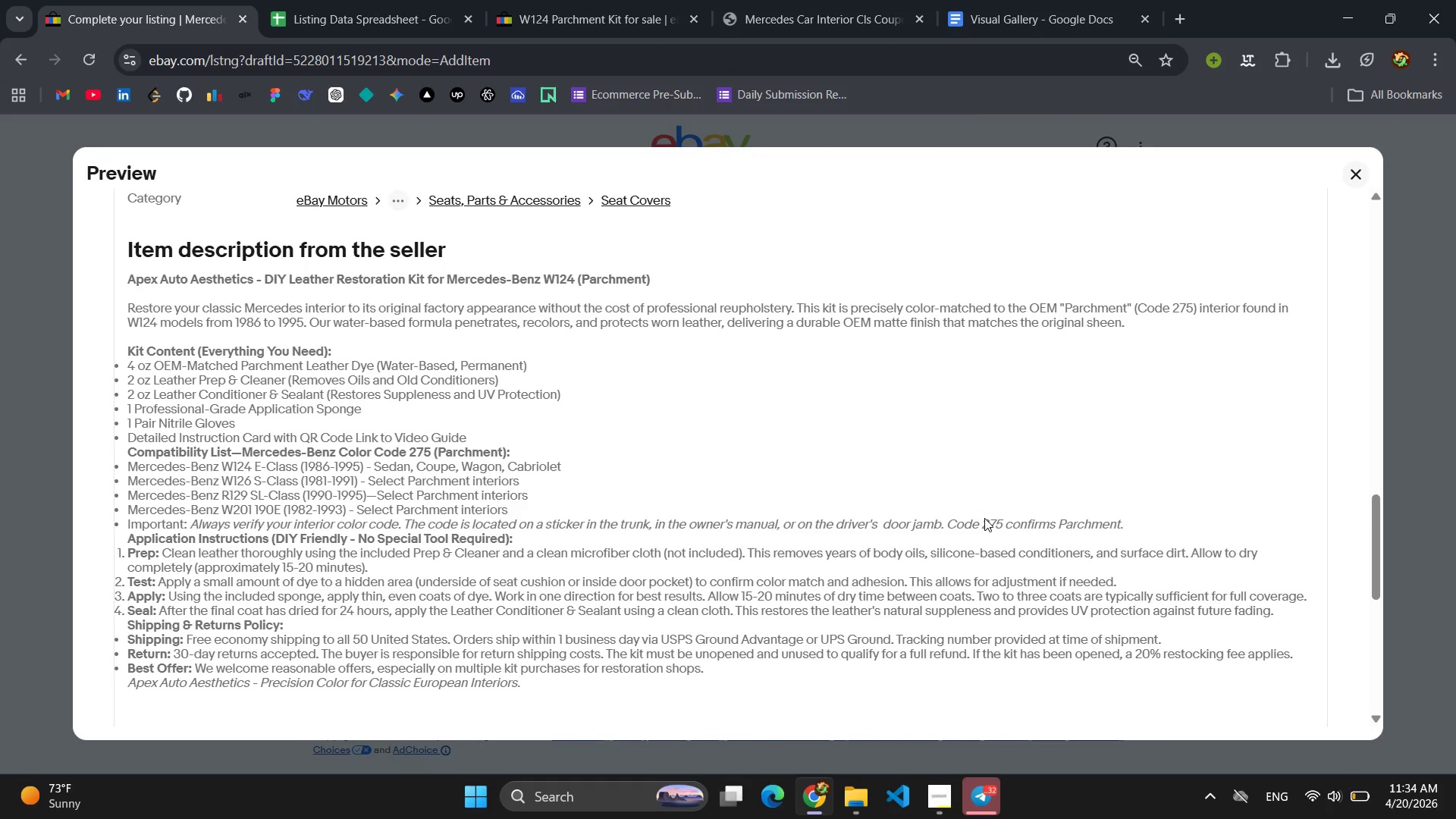 
wait(8.08)
 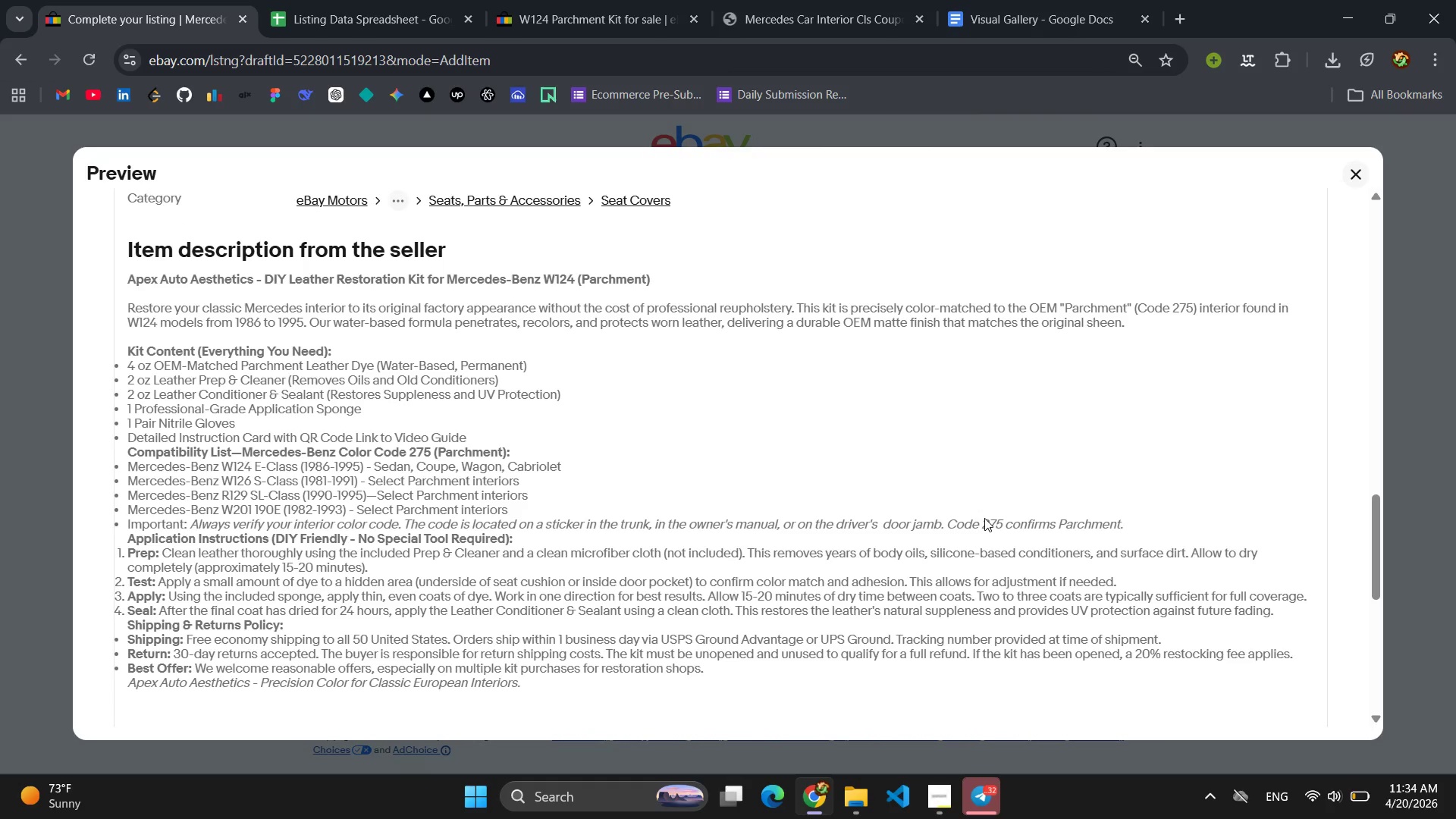 
key(Meta+Shift+ShiftLeft)
 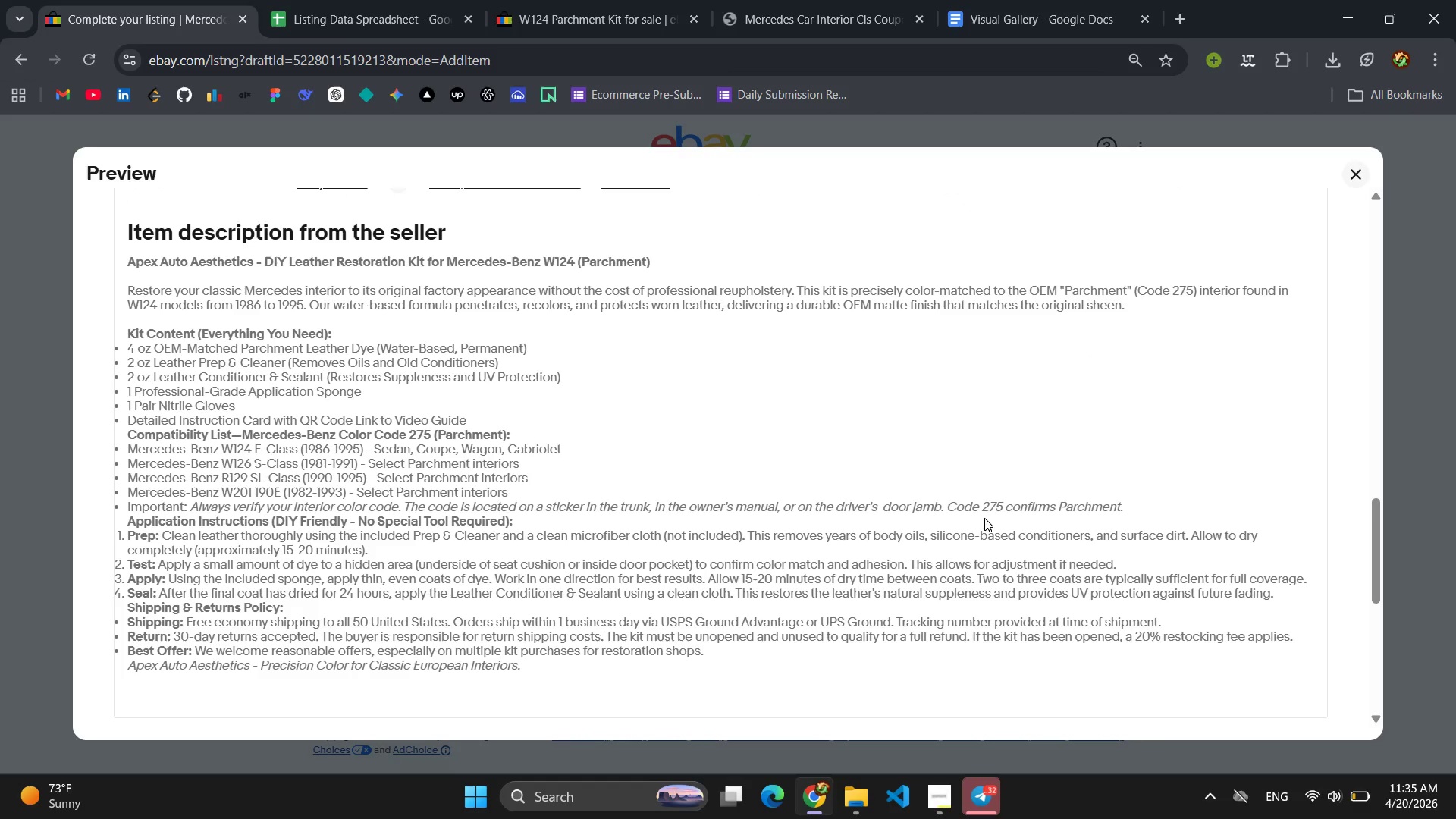 
key(Meta+Shift+S)
 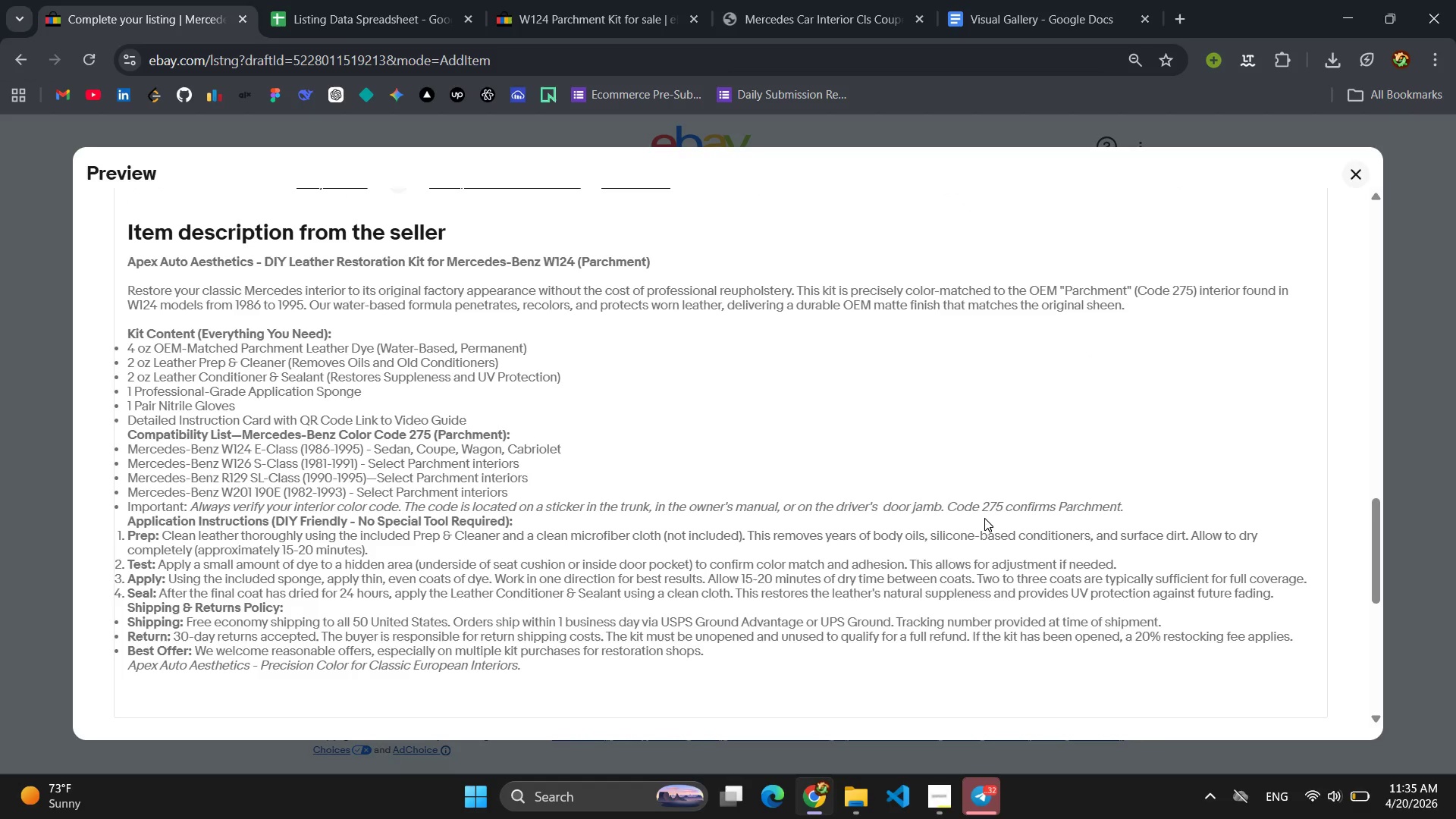 
key(Meta+MetaLeft)
 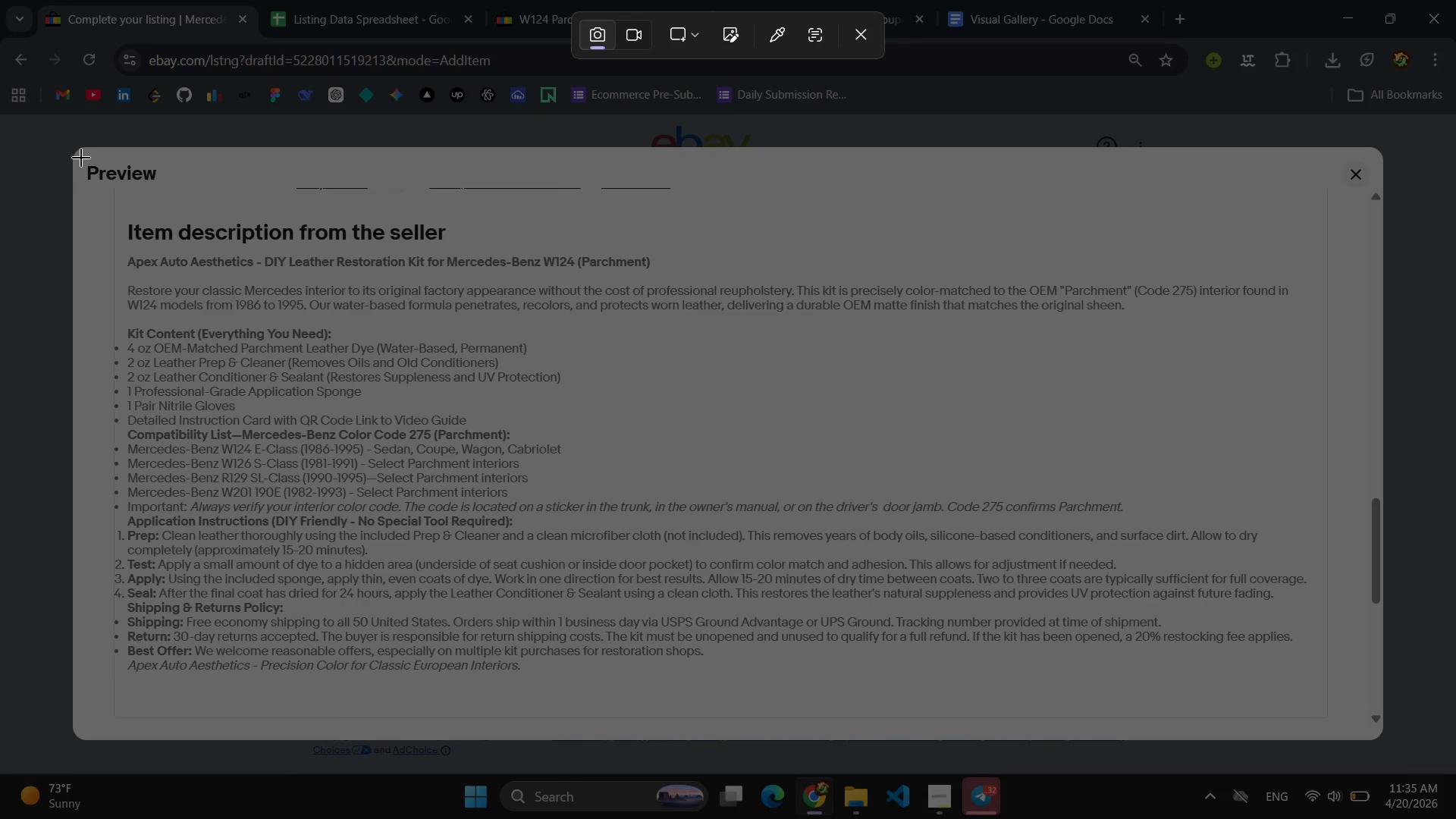 
left_click_drag(start_coordinate=[81, 158], to_coordinate=[1376, 724])
 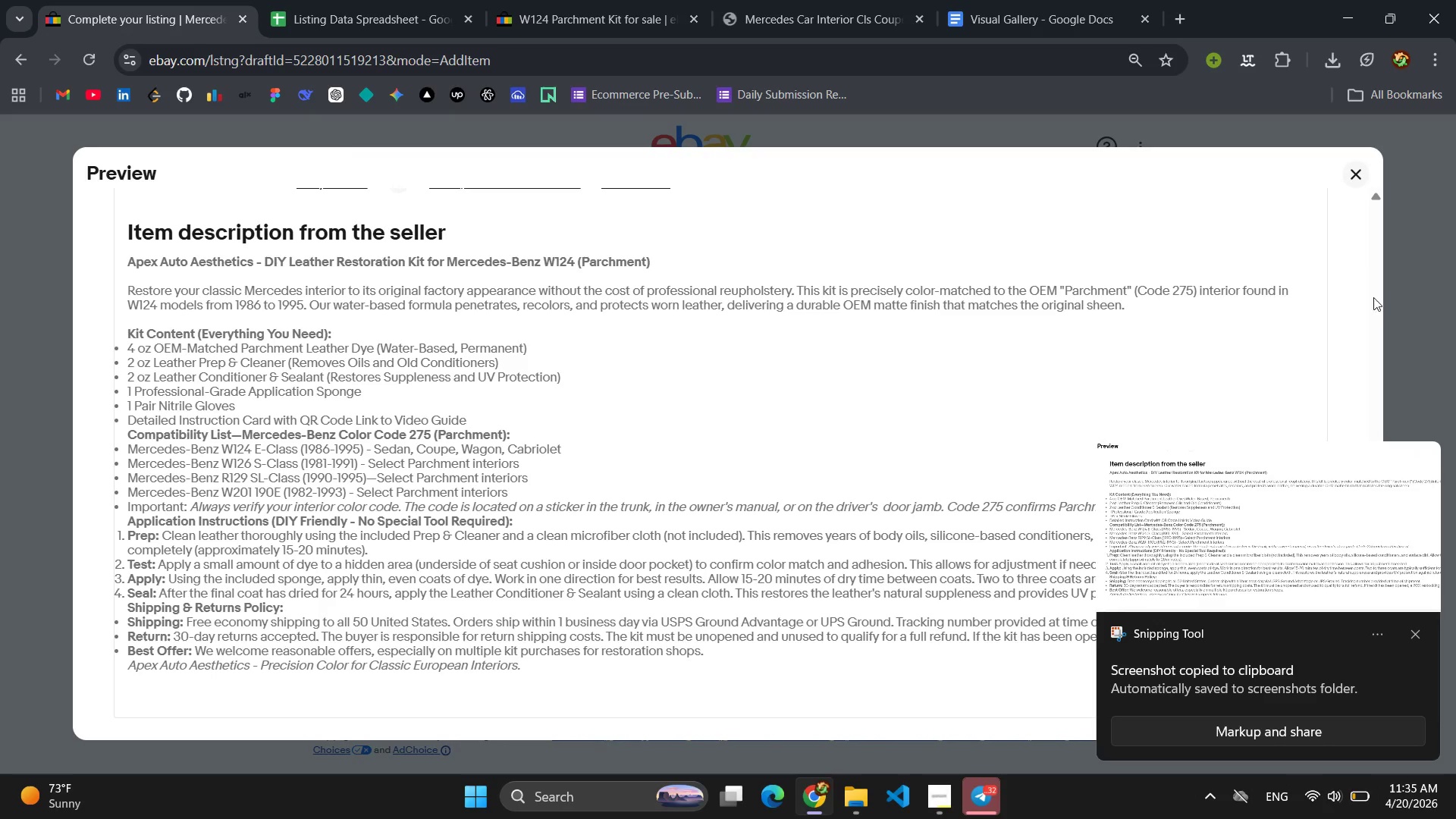 
left_click([1359, 171])
 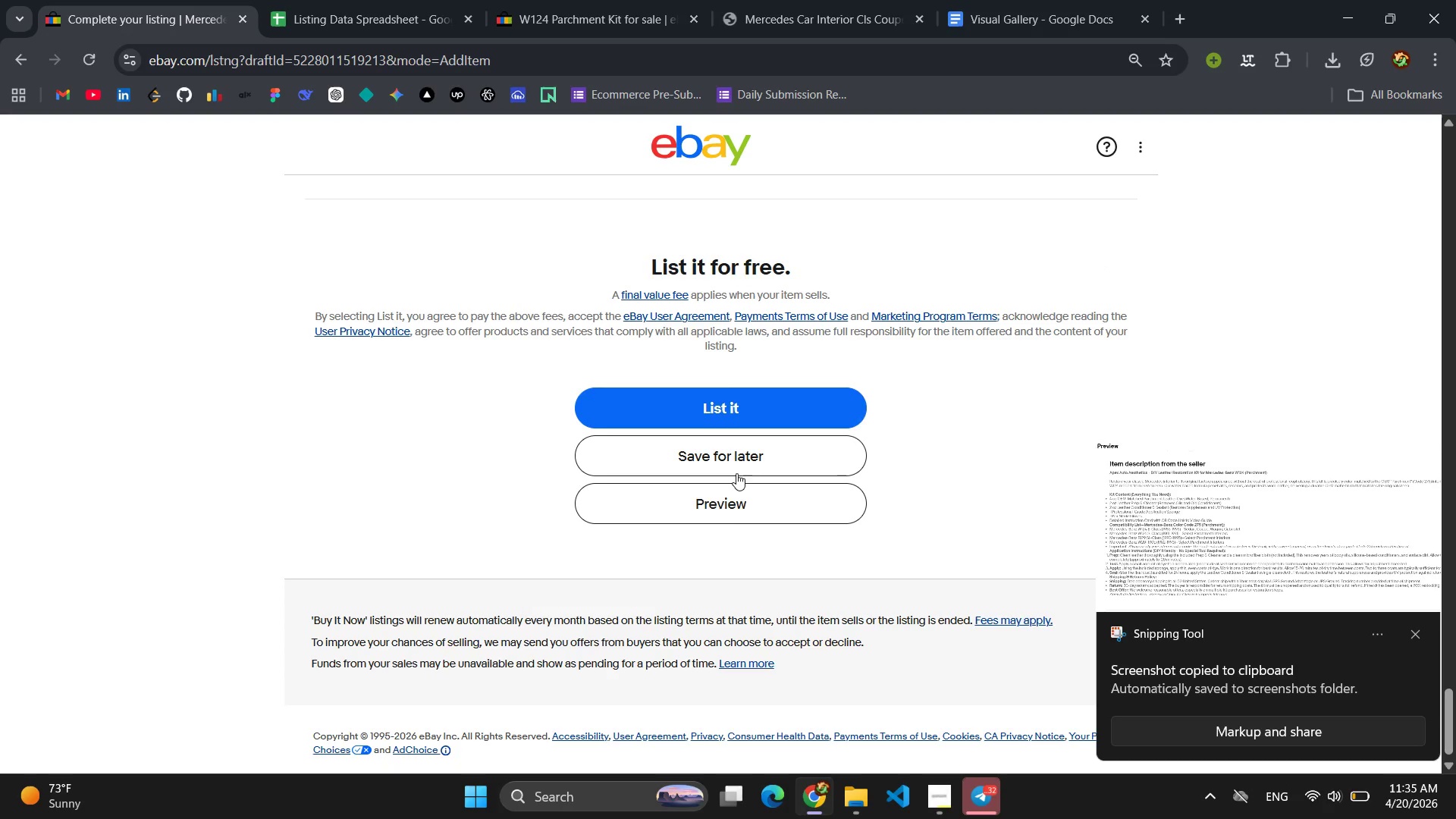 
left_click([731, 468])
 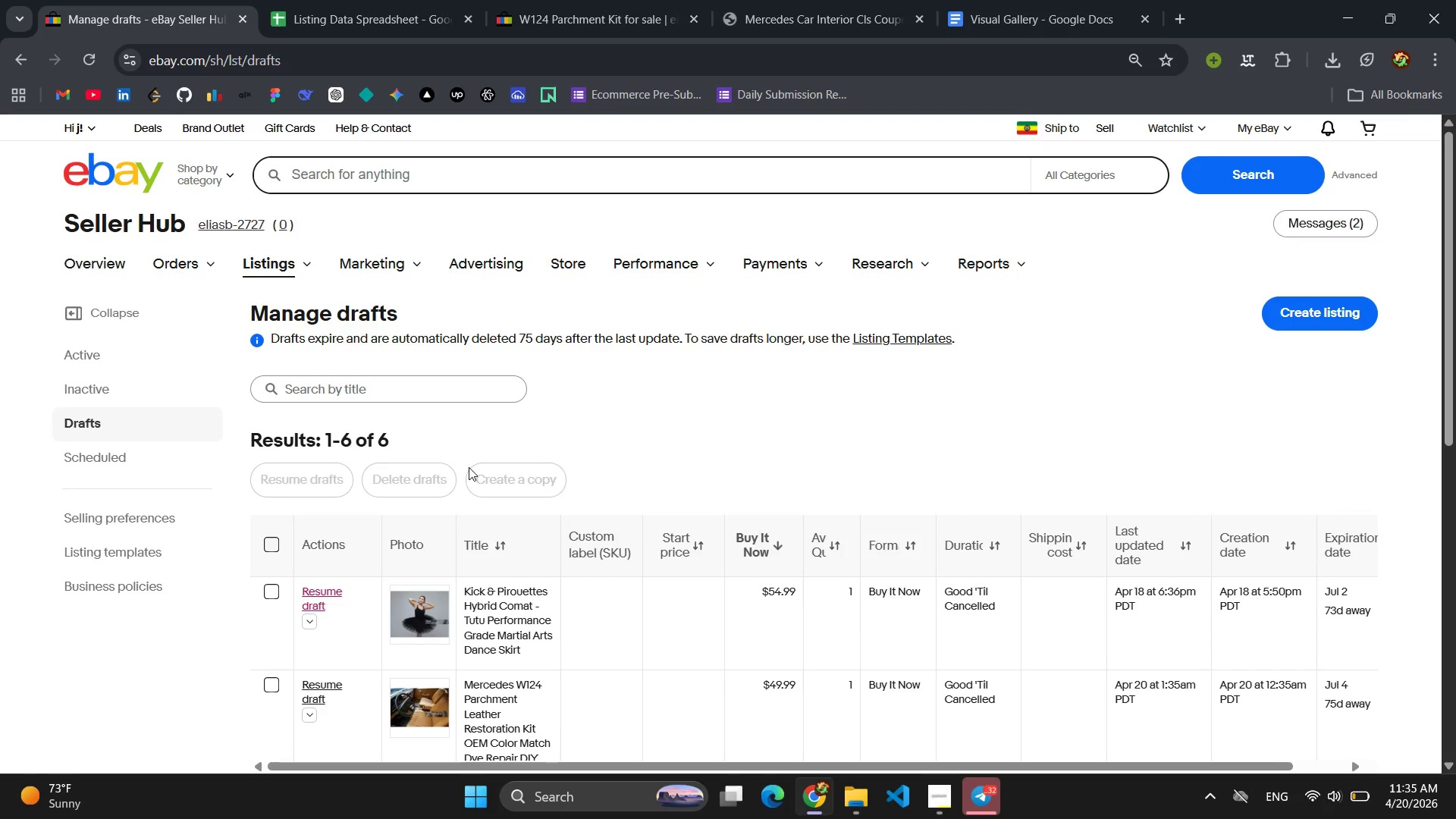 
wait(5.06)
 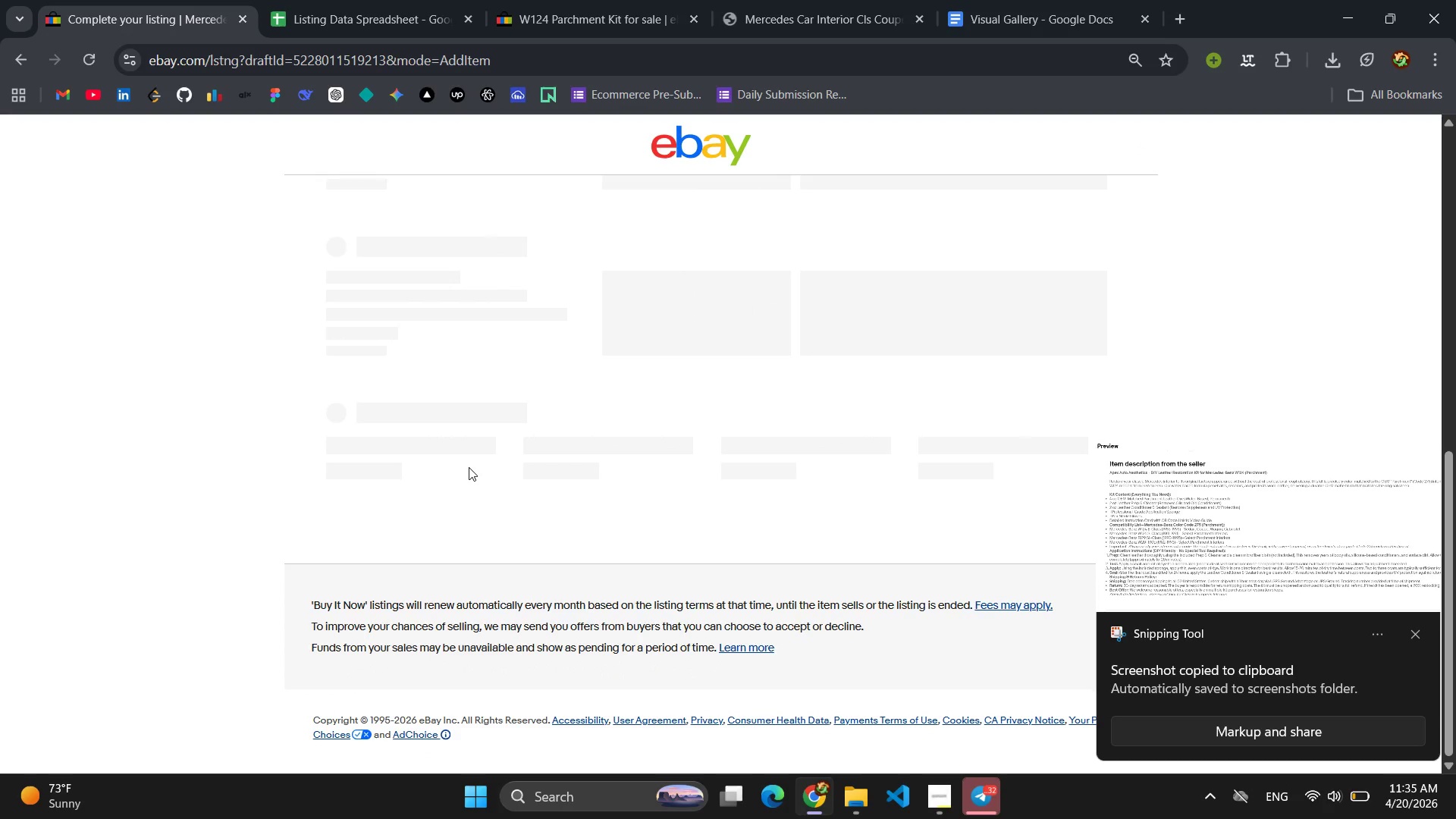 
scroll: coordinate [500, 505], scroll_direction: down, amount: 4.0
 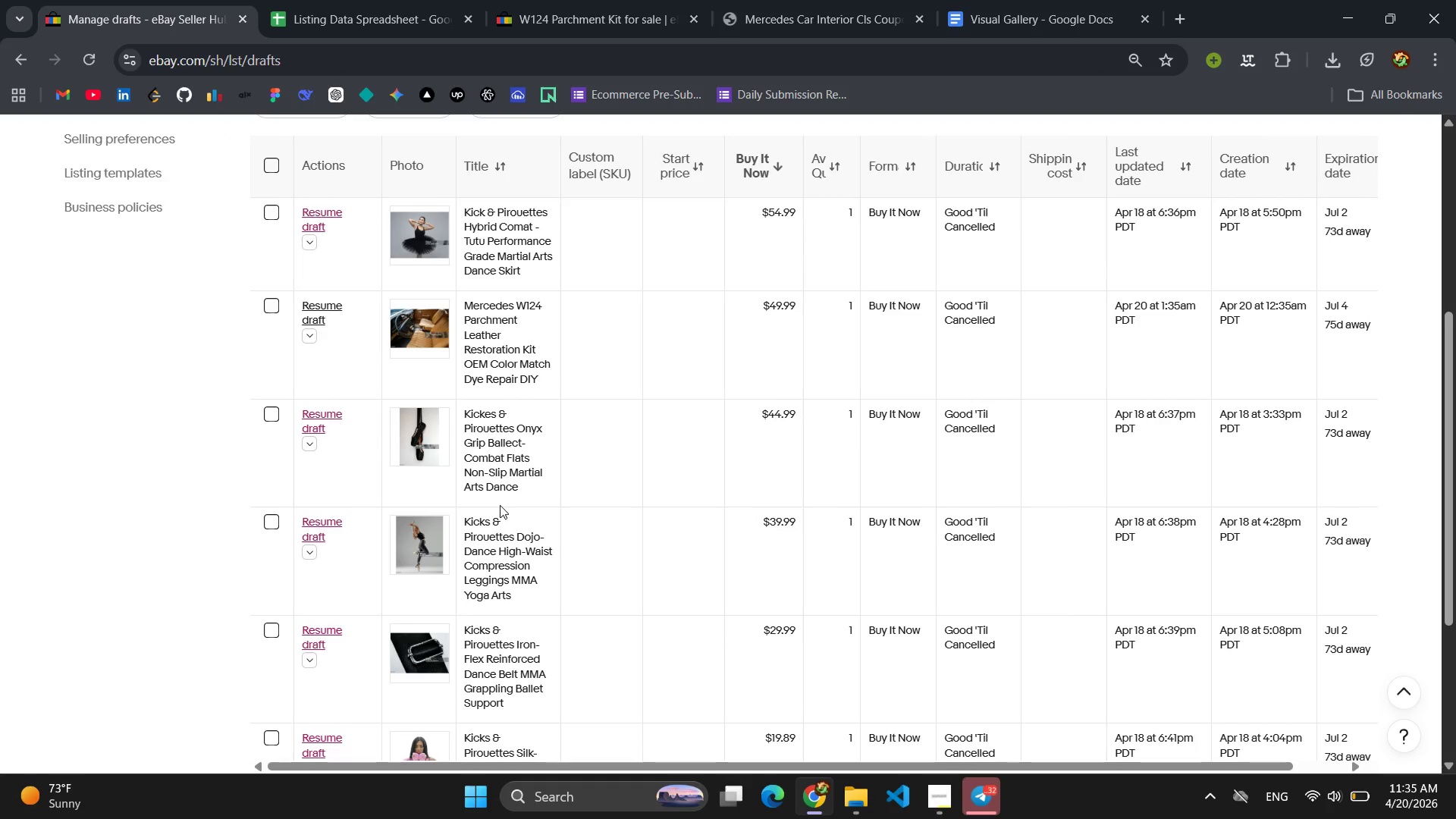 
scroll: coordinate [500, 492], scroll_direction: up, amount: 1.0
 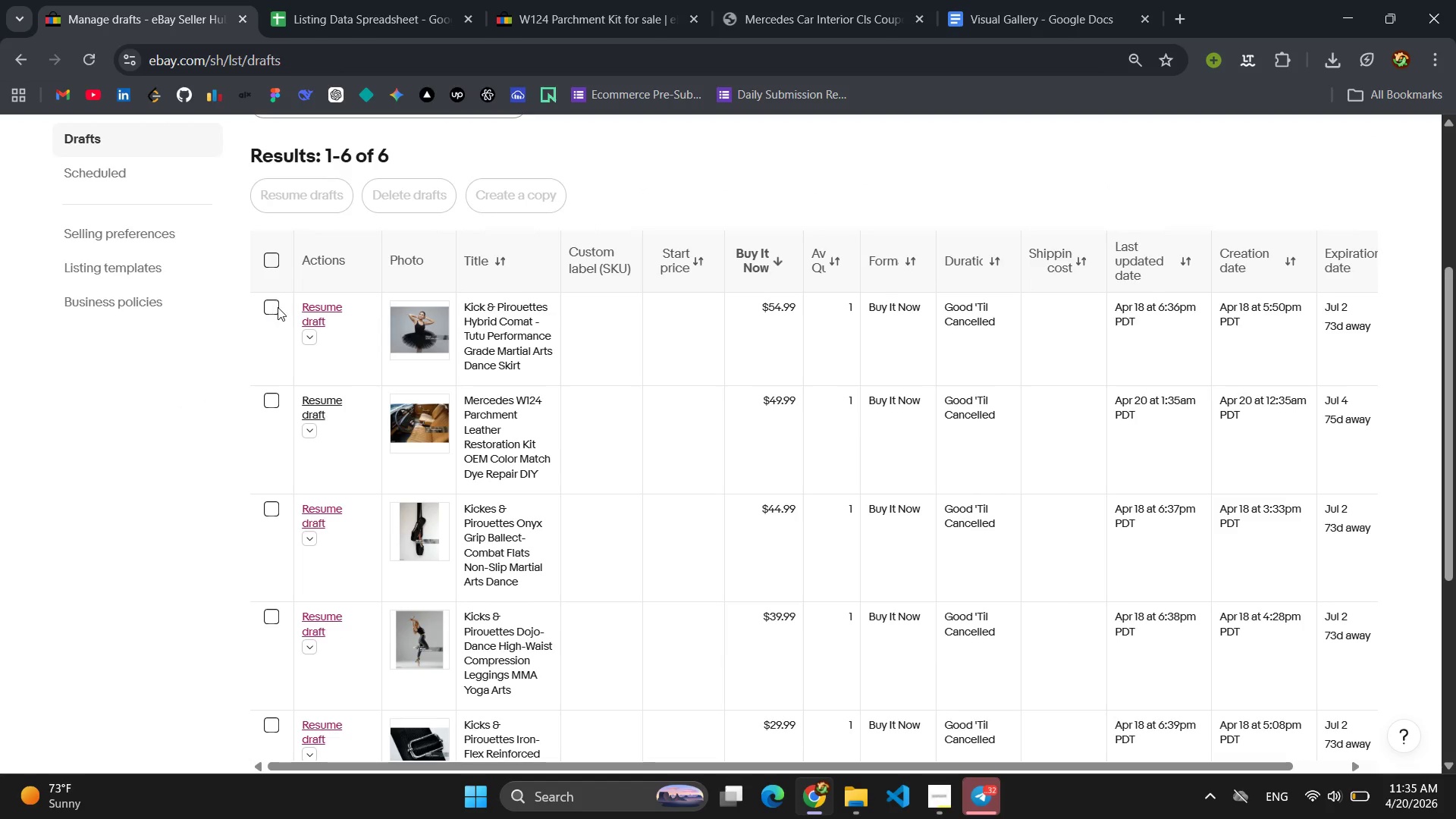 
left_click([278, 307])
 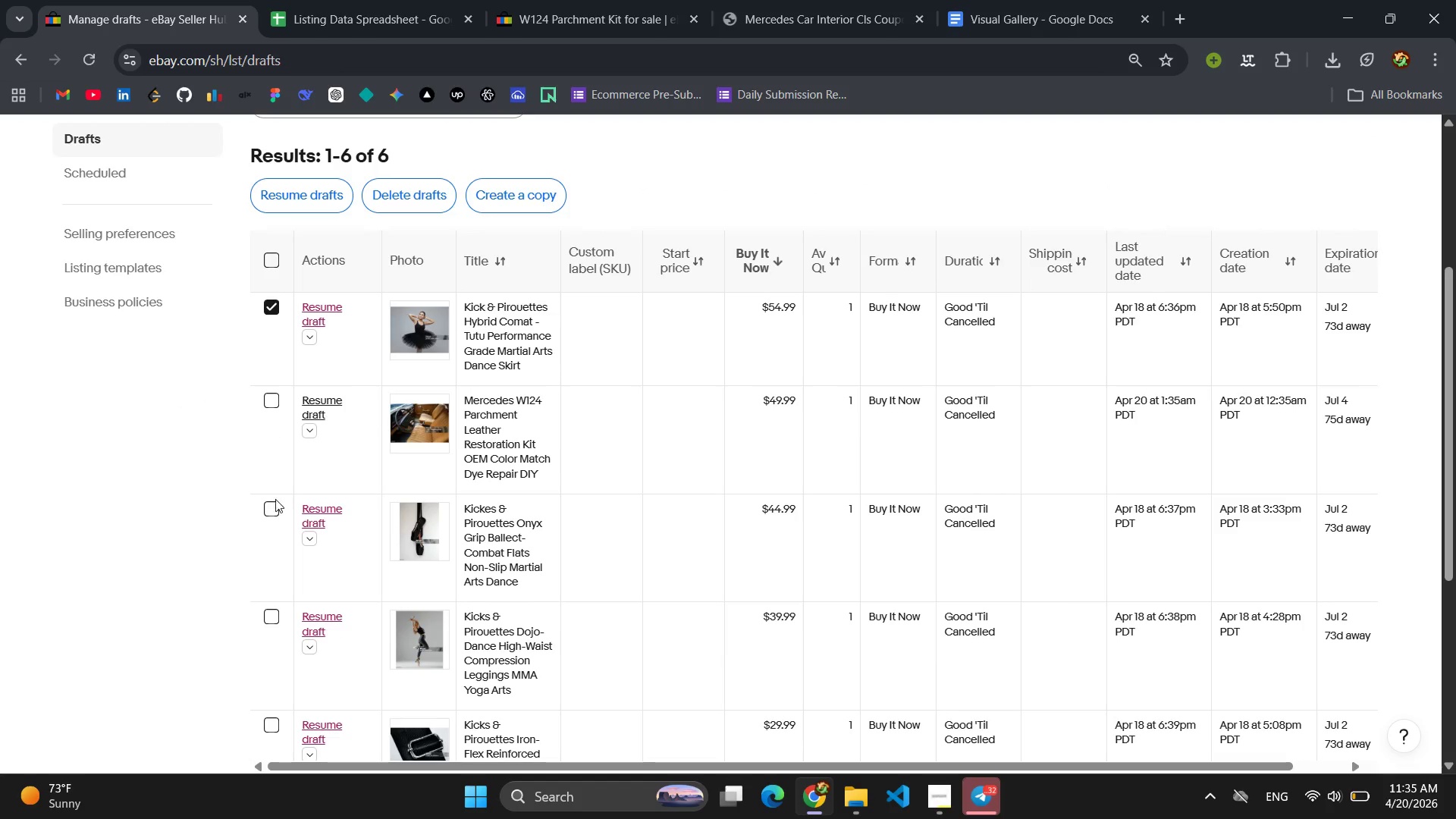 
left_click([273, 511])
 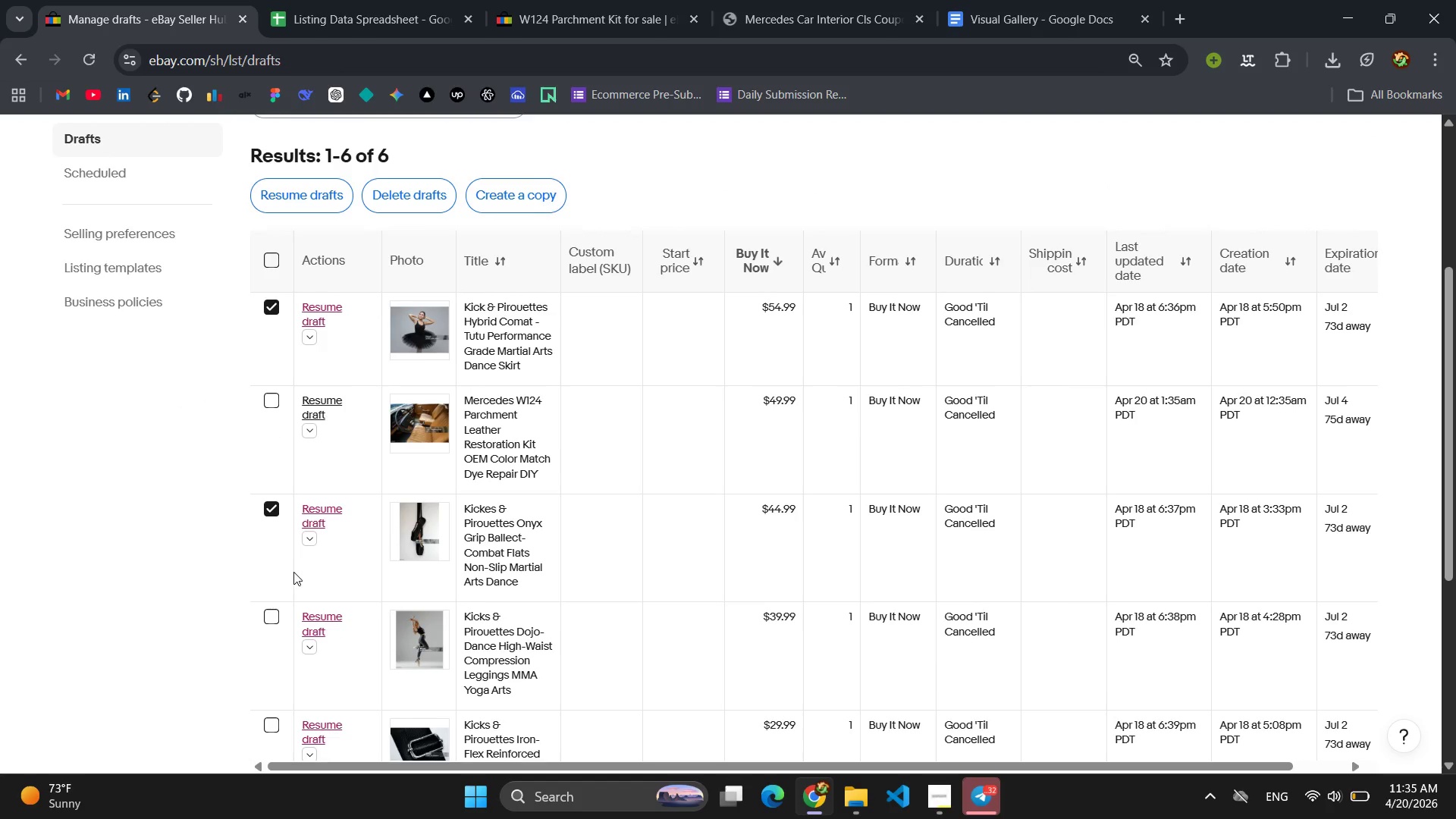 
scroll: coordinate [293, 572], scroll_direction: down, amount: 1.0
 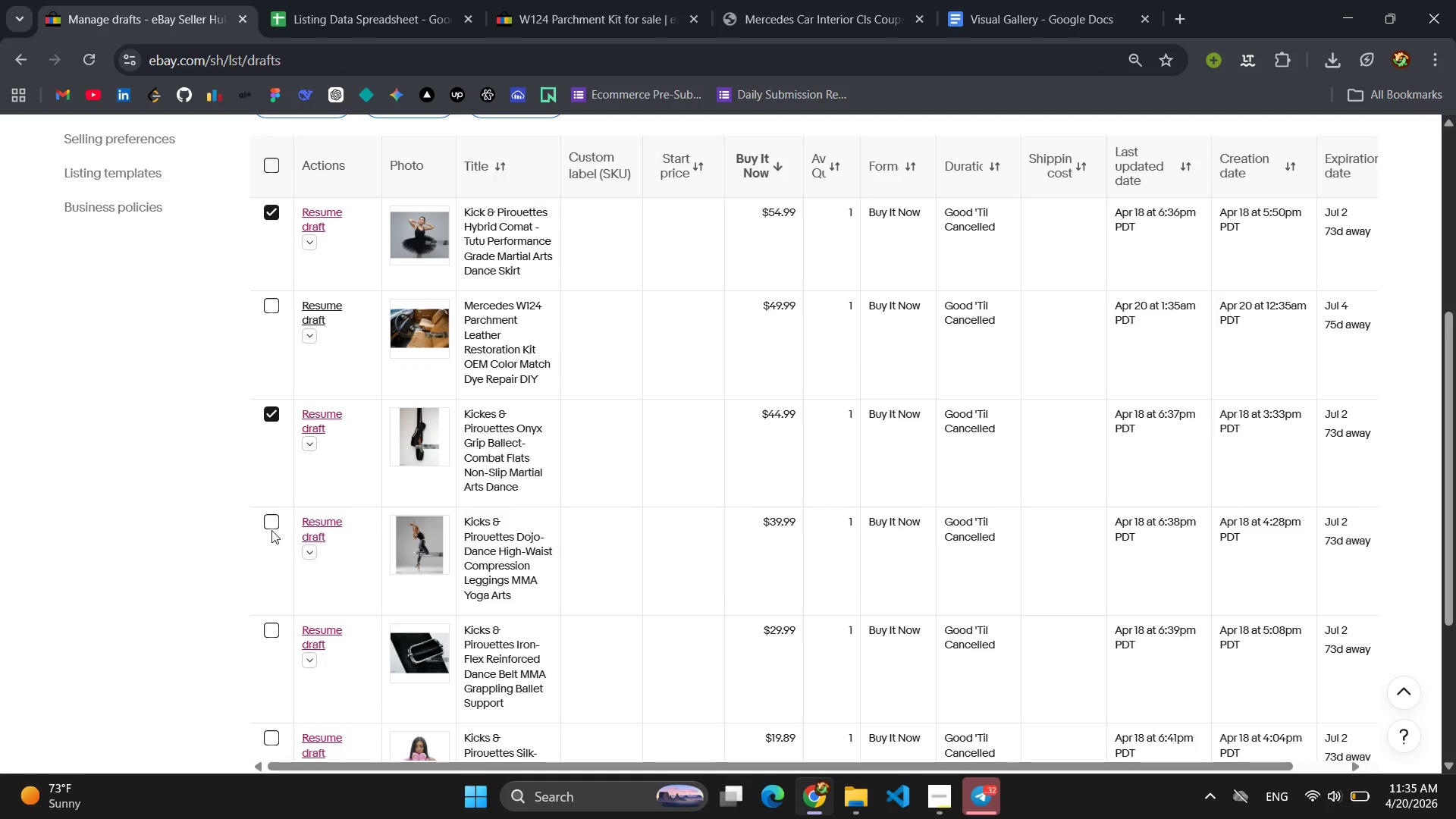 
left_click([268, 522])
 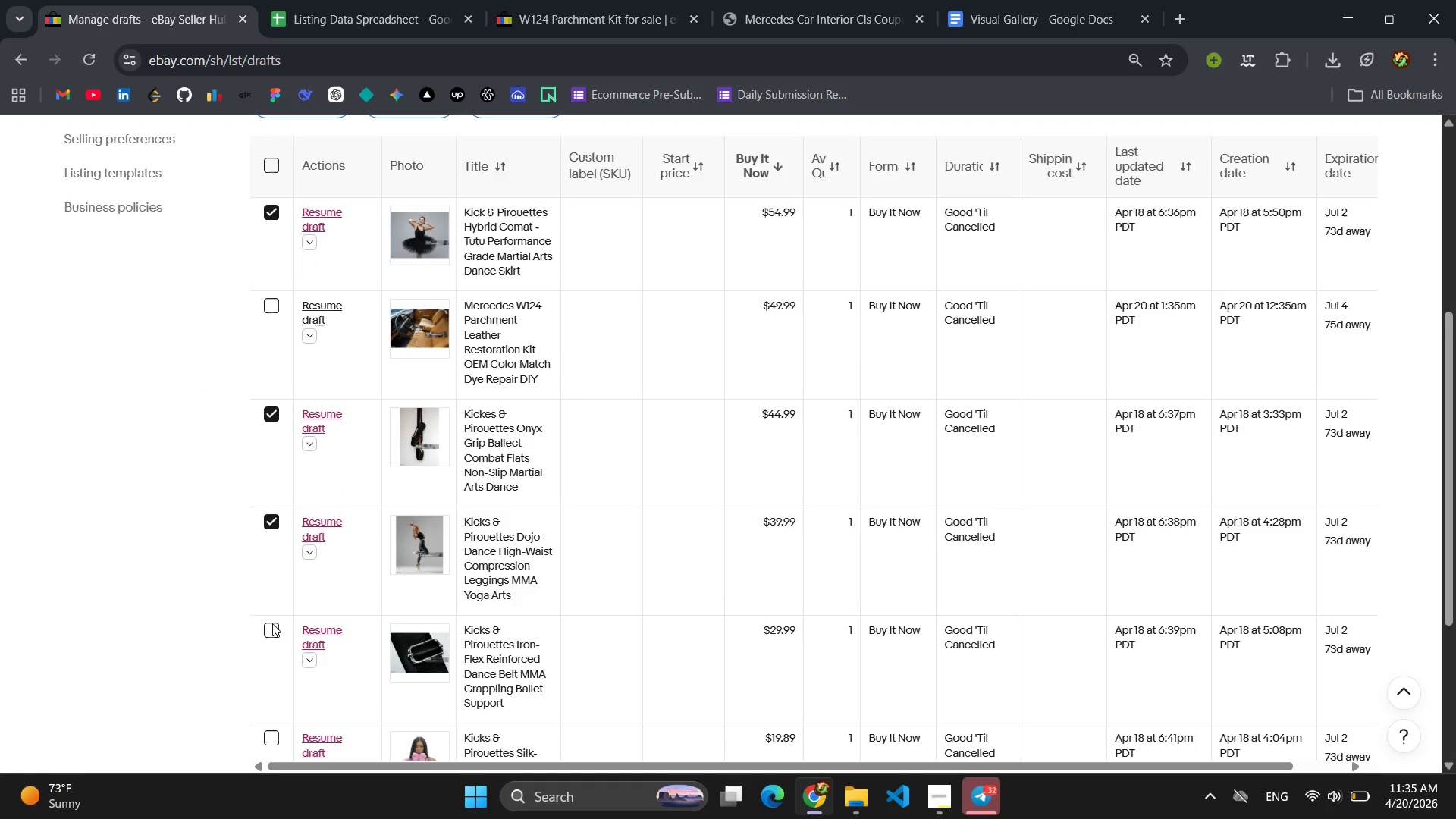 
left_click([271, 633])
 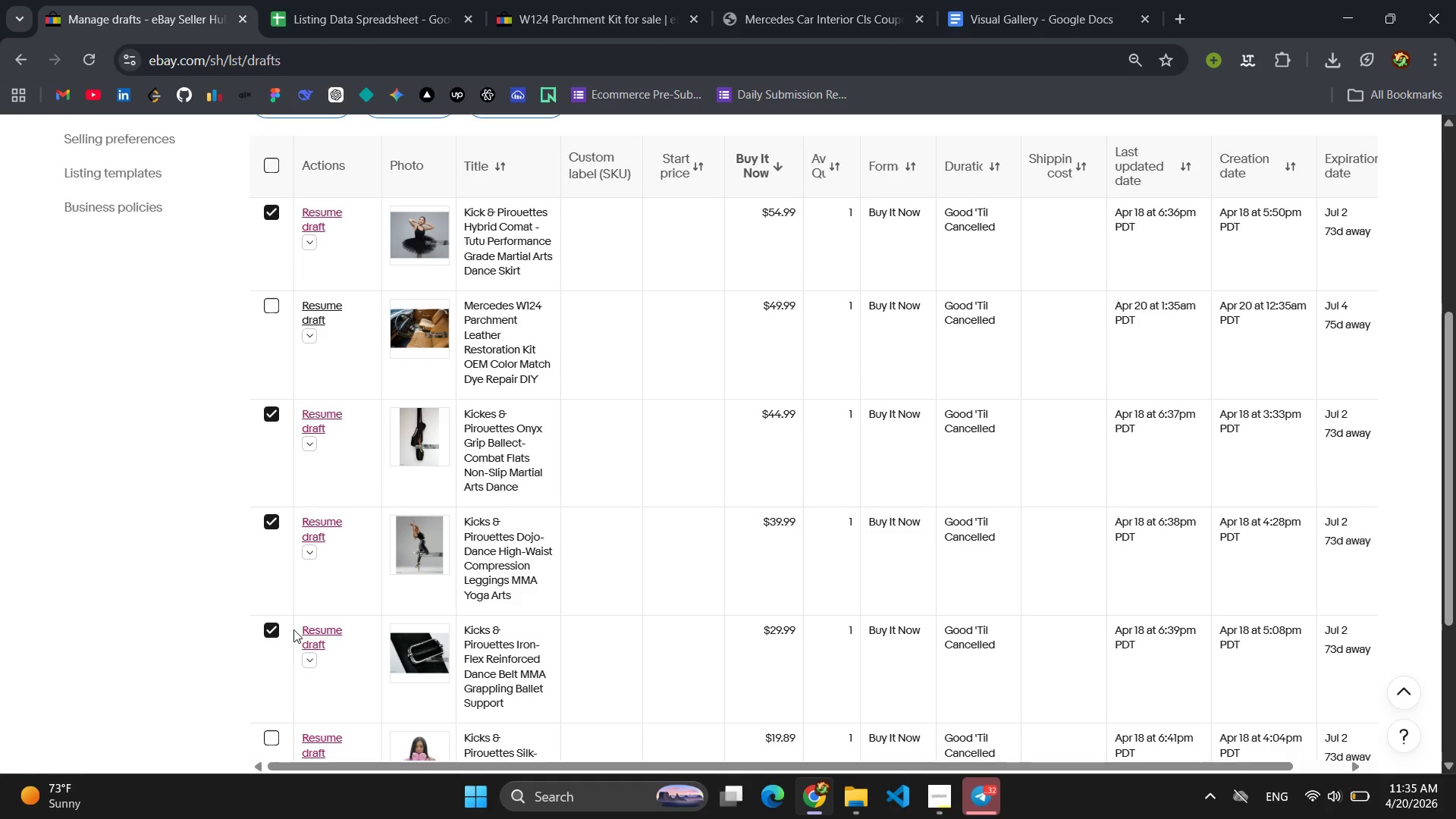 
scroll: coordinate [298, 629], scroll_direction: down, amount: 2.0
 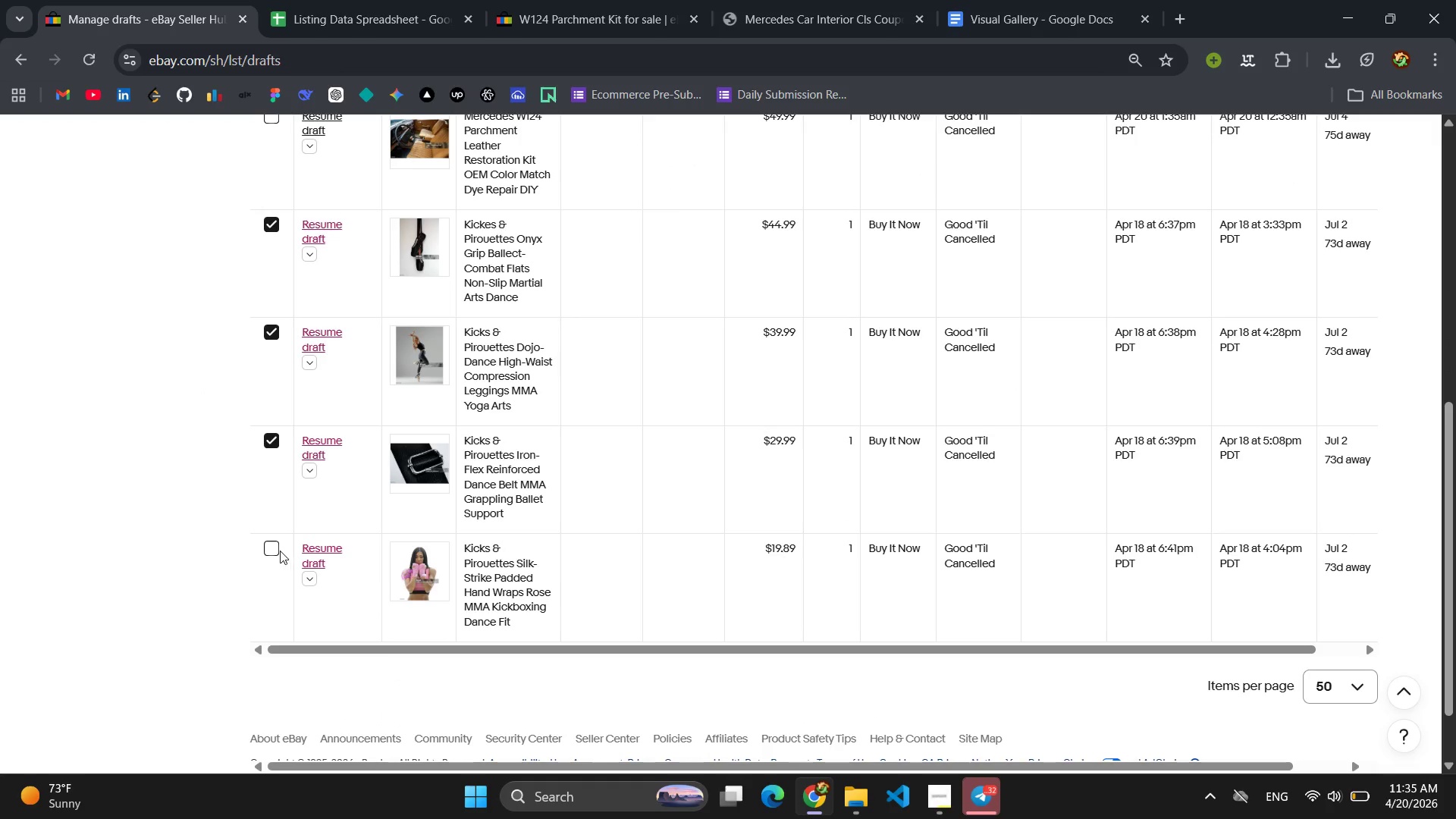 
left_click([274, 551])
 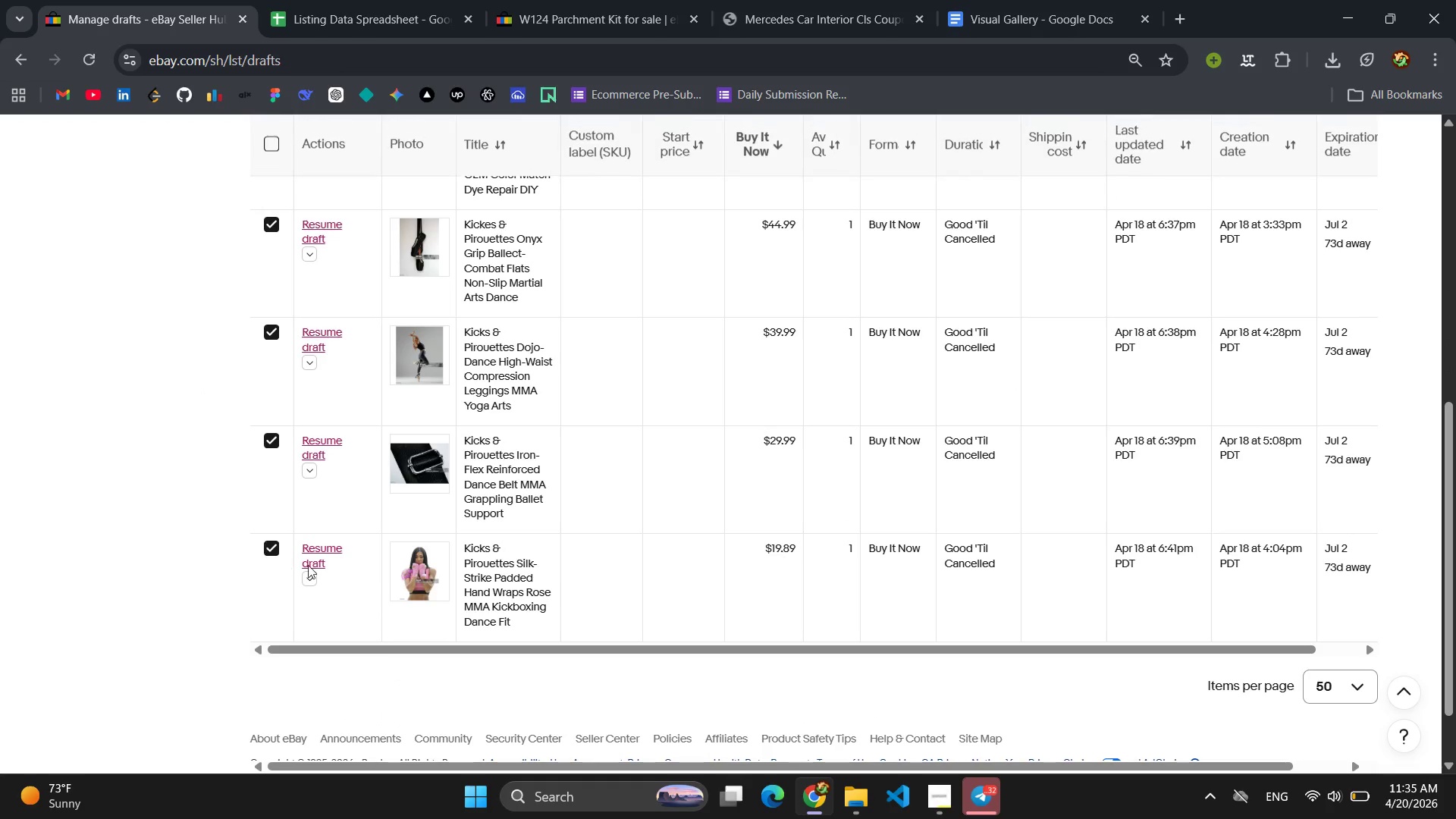 
scroll: coordinate [359, 563], scroll_direction: up, amount: 5.0
 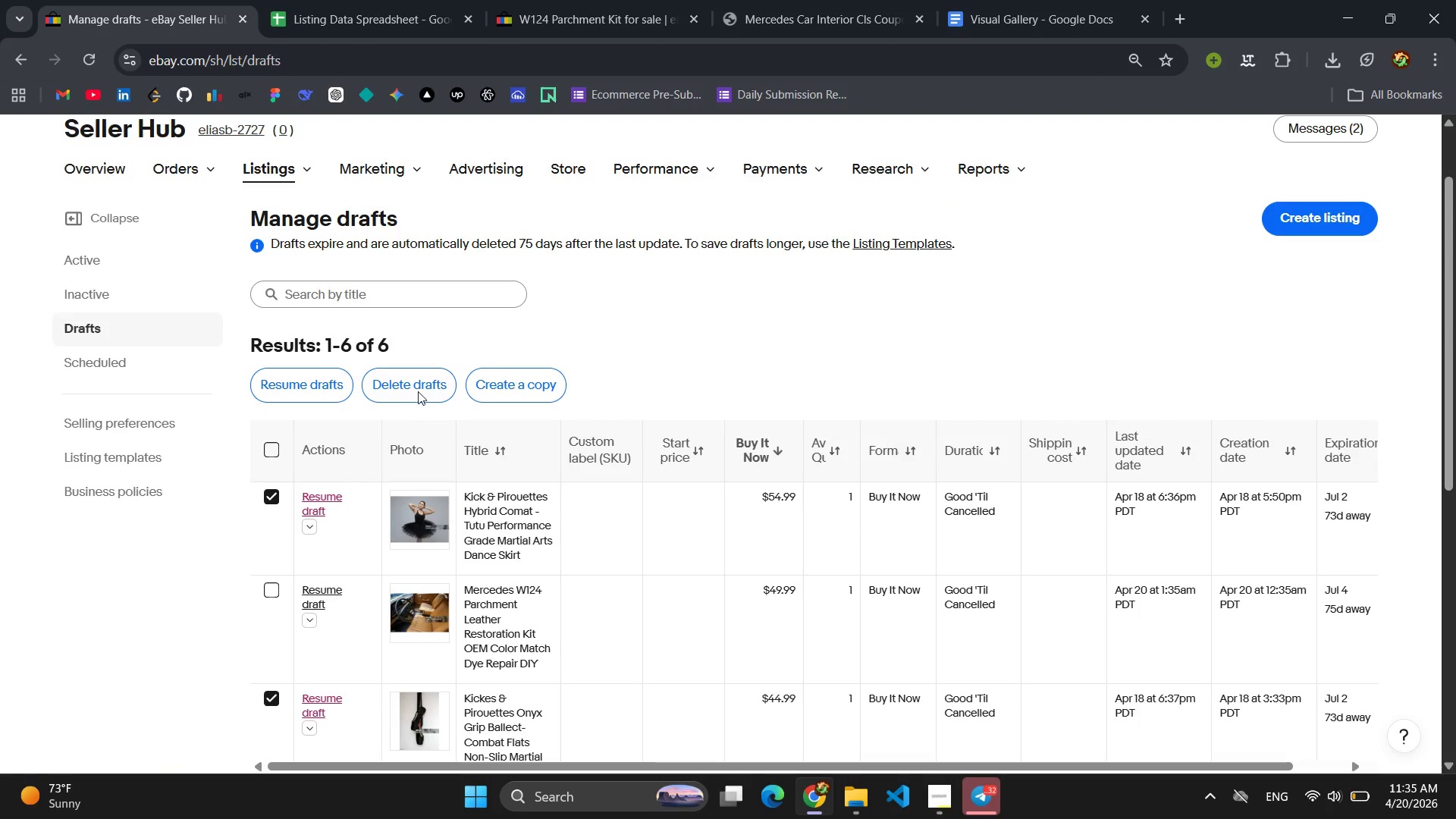 
left_click([422, 384])
 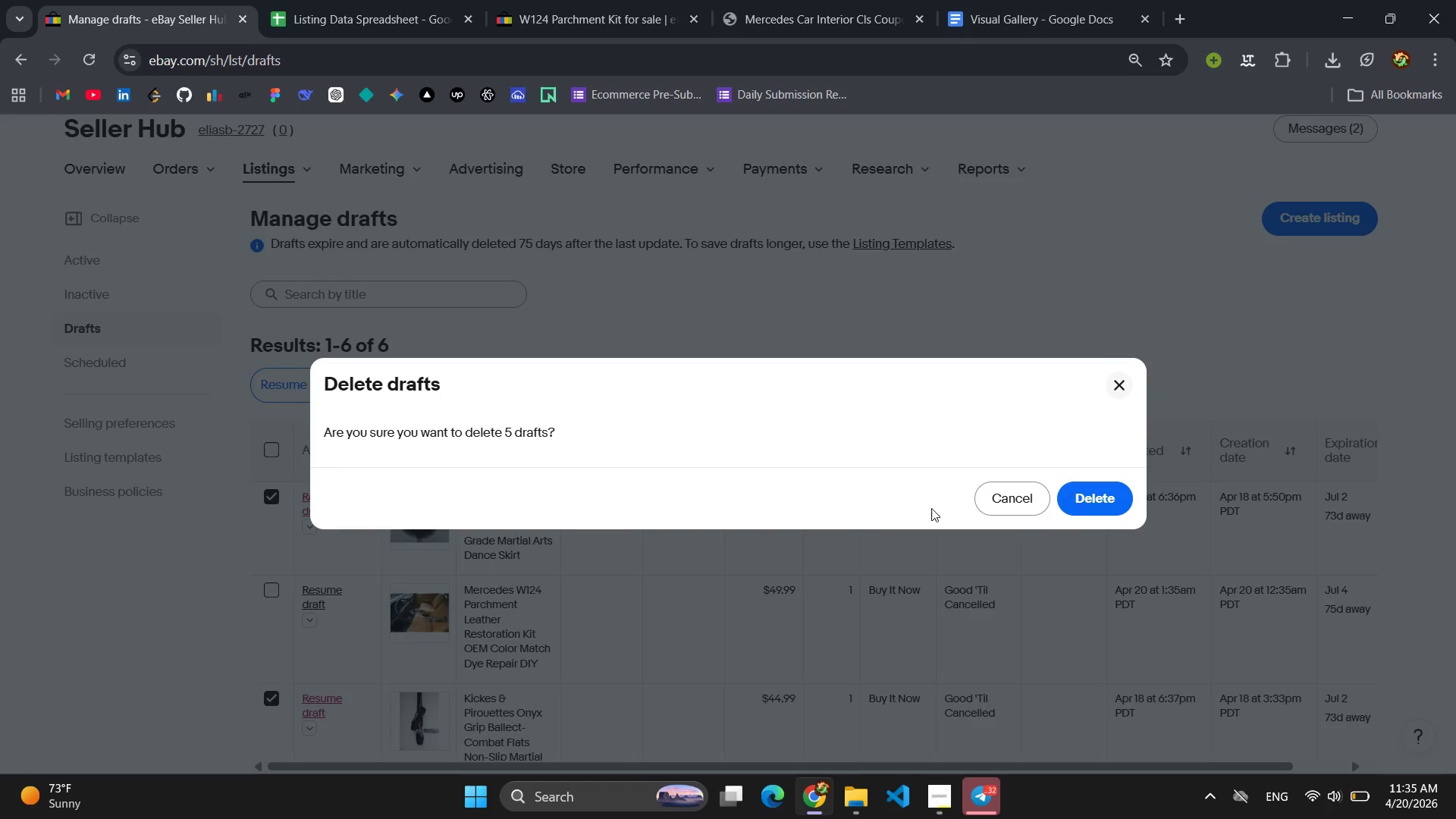 
left_click([1094, 499])
 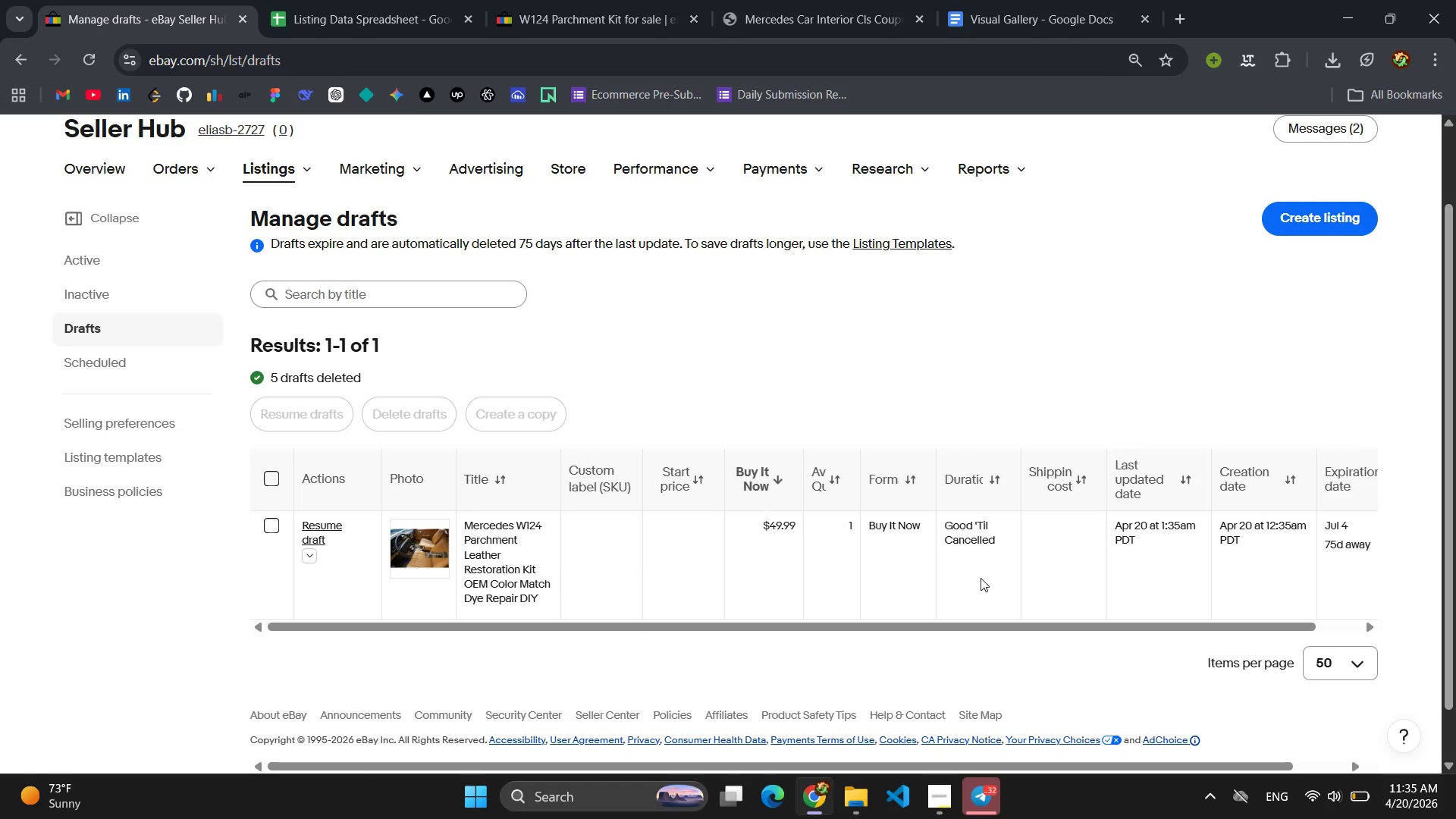 
wait(8.8)
 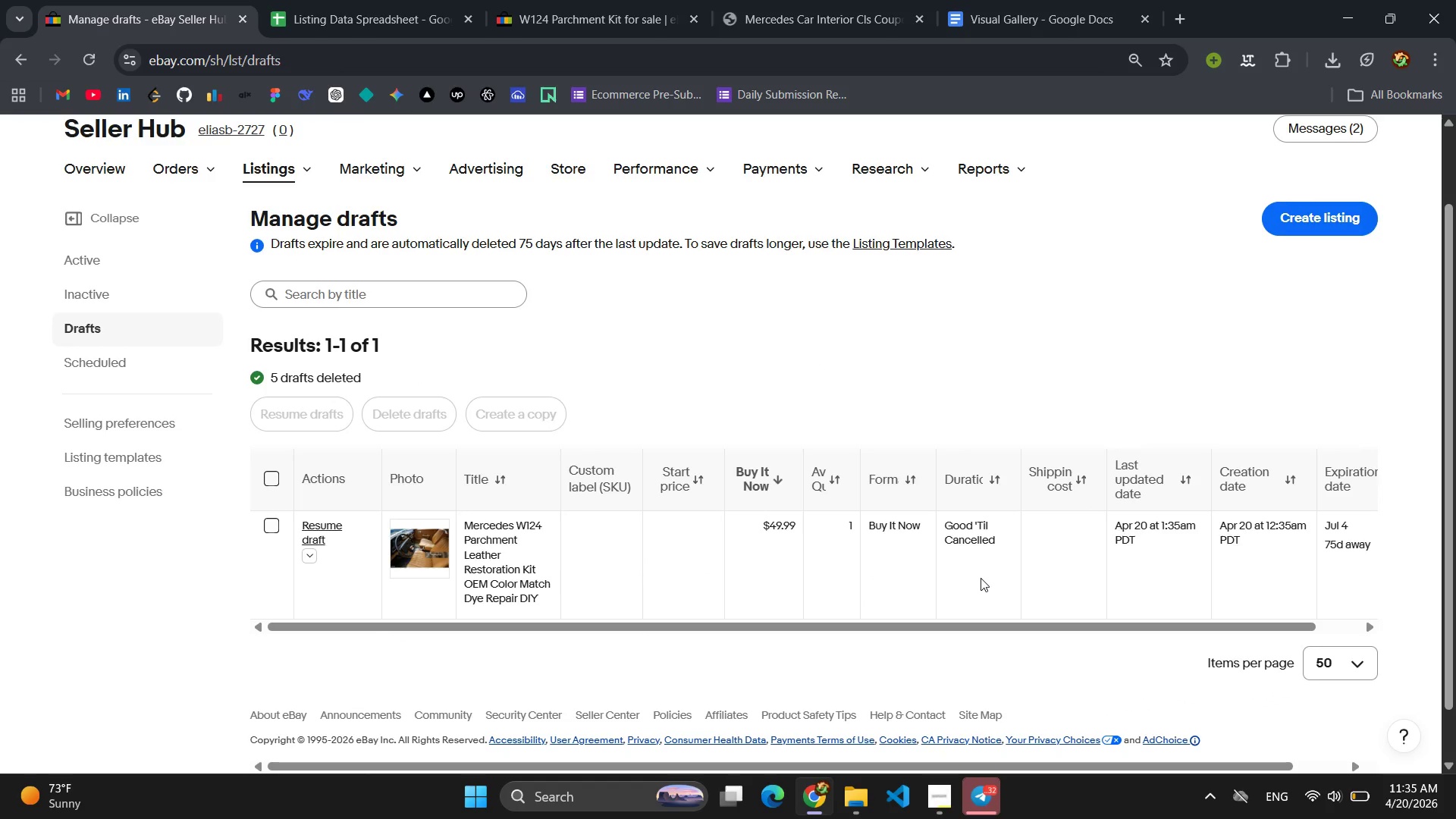 
left_click([949, 812])